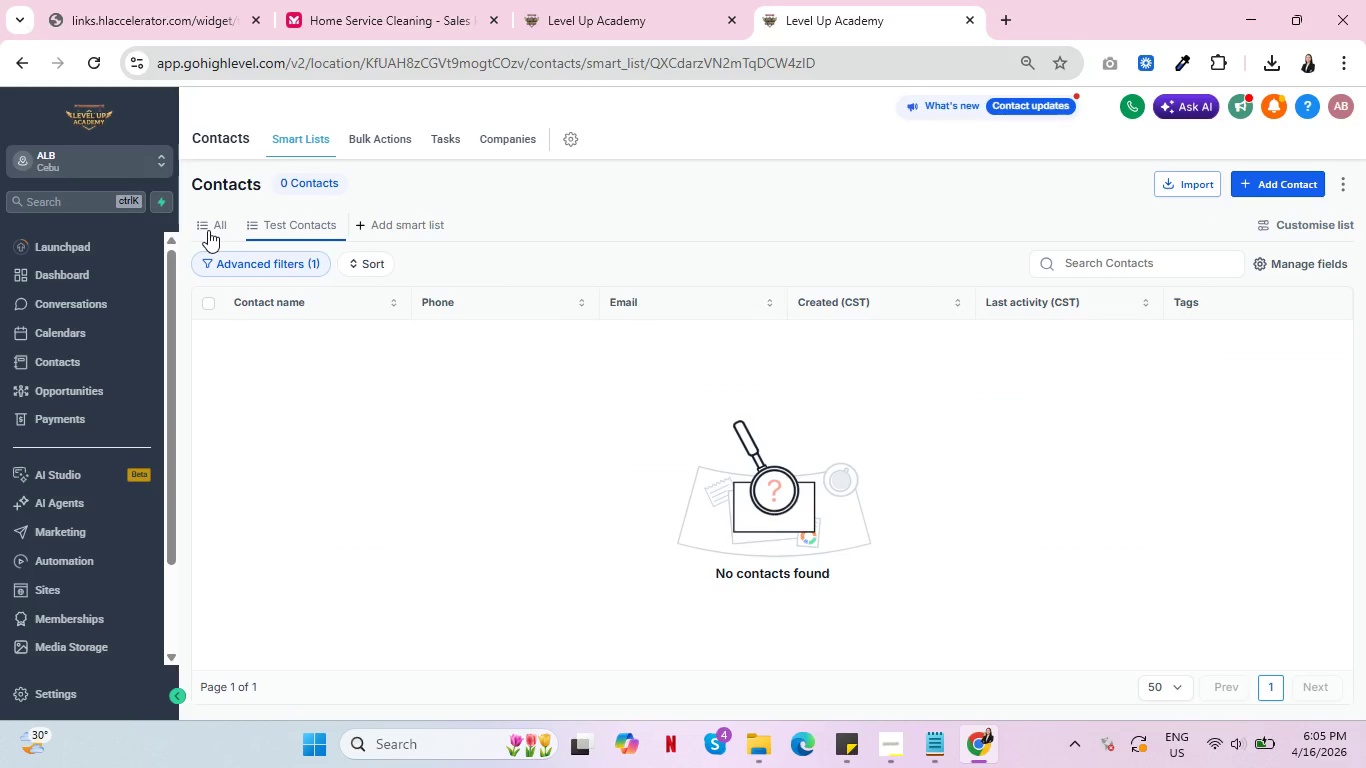 
left_click([213, 225])
 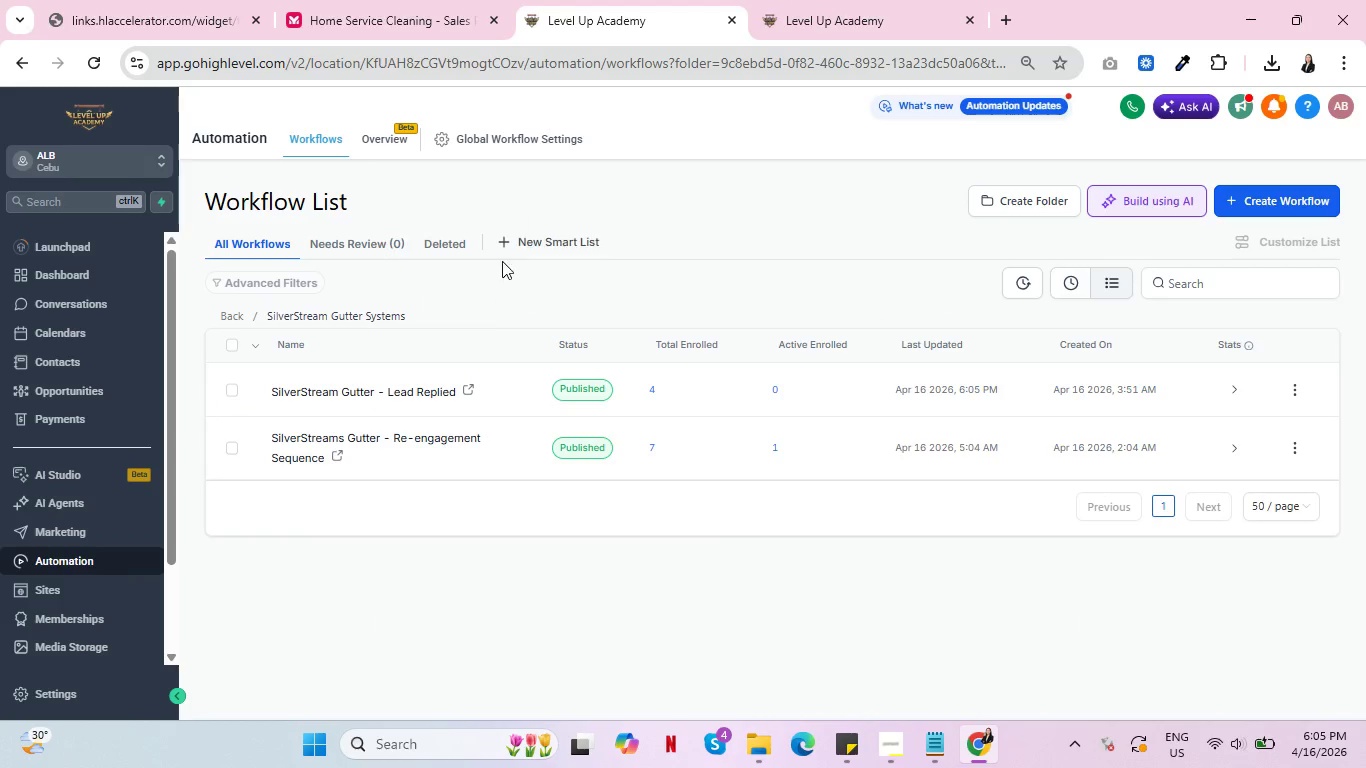 
left_click([333, 441])
 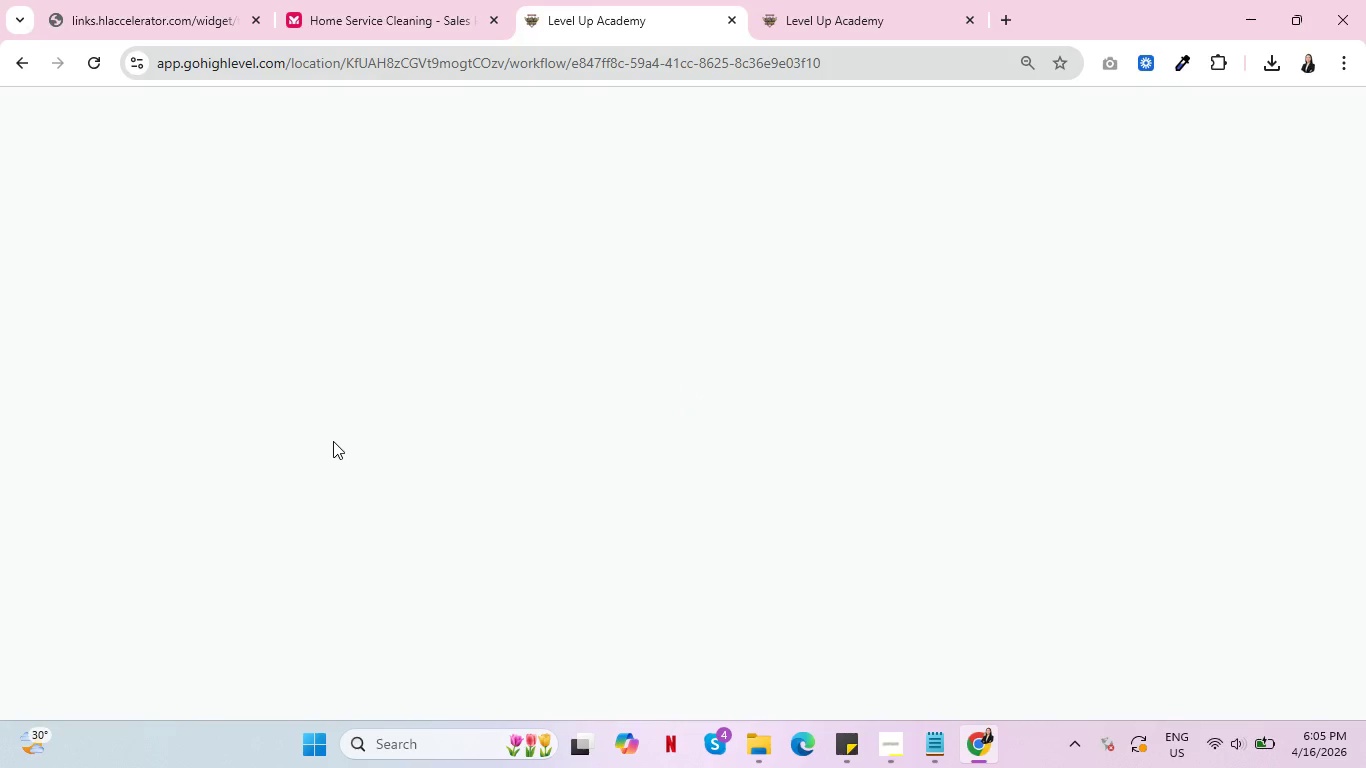 
wait(5.31)
 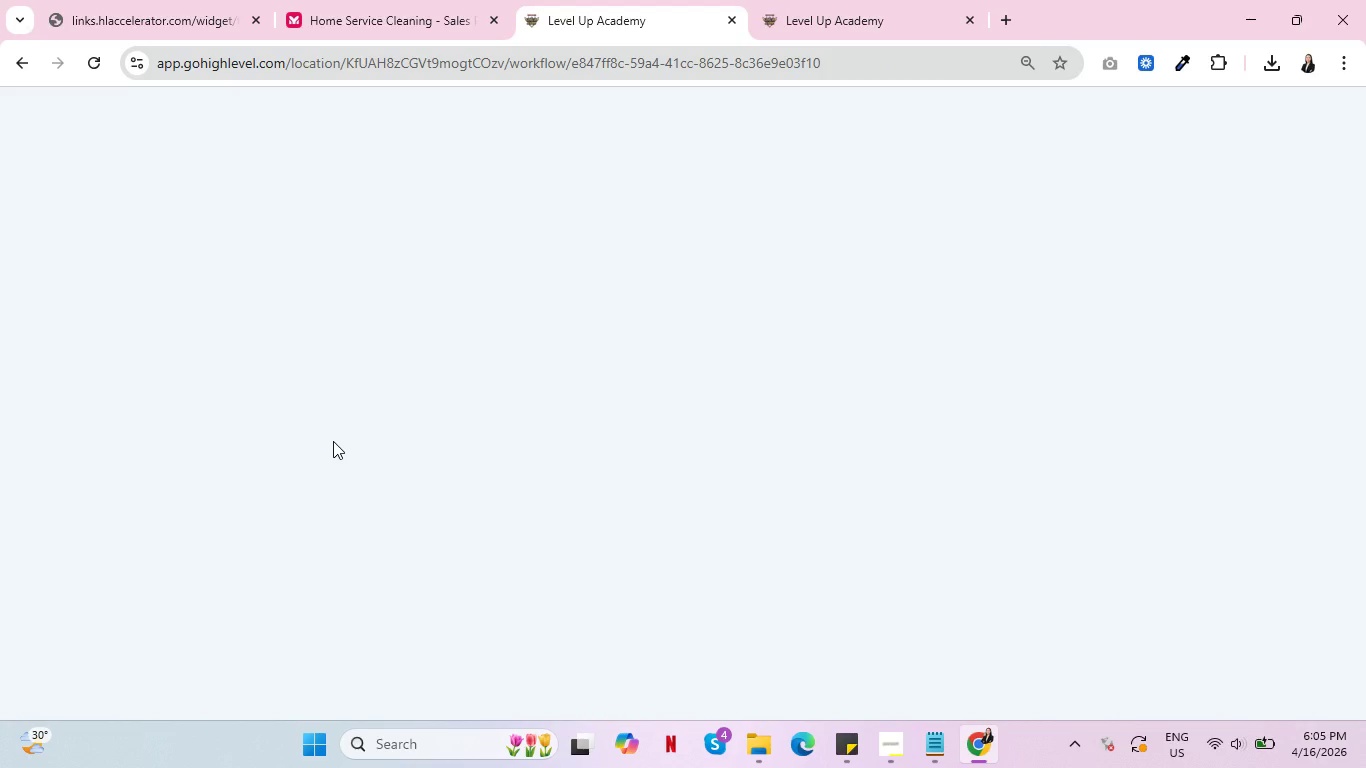 
left_click([847, 0])
 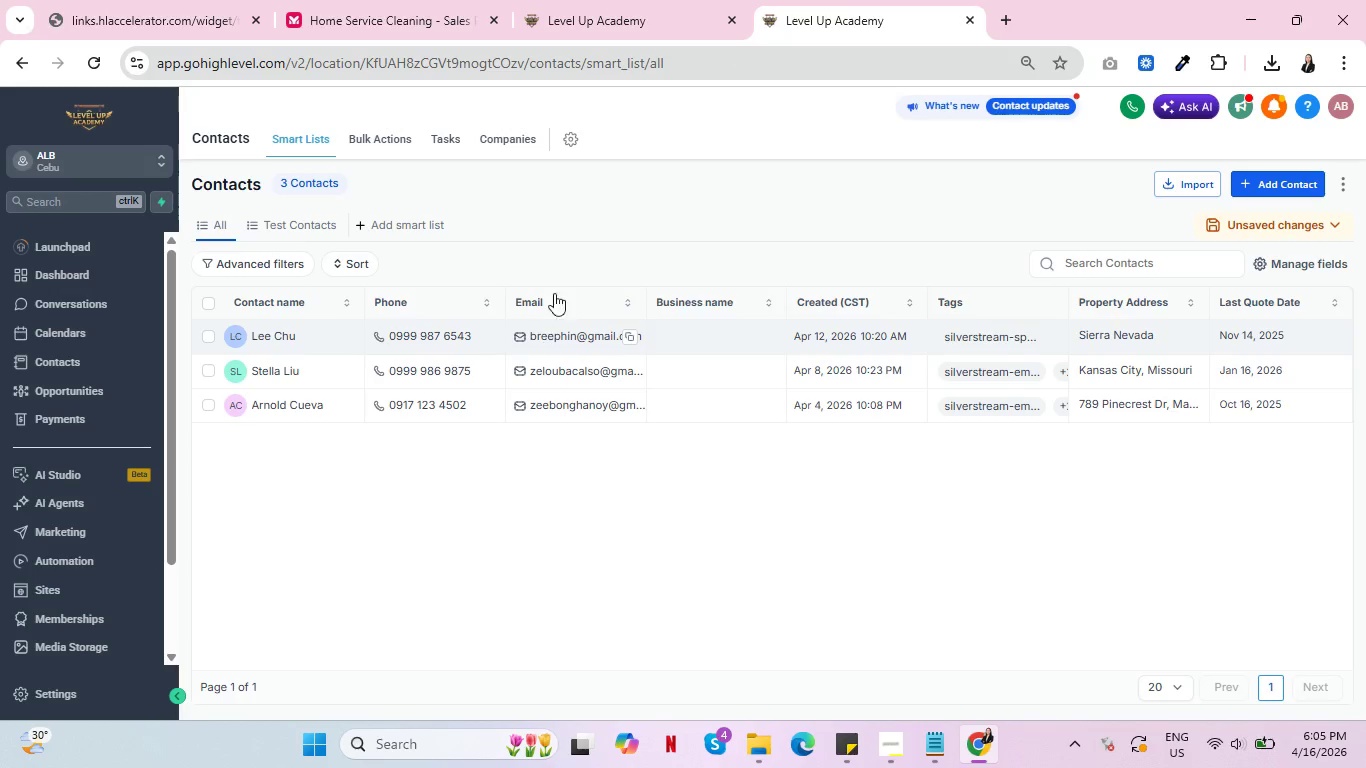 
left_click([620, 0])
 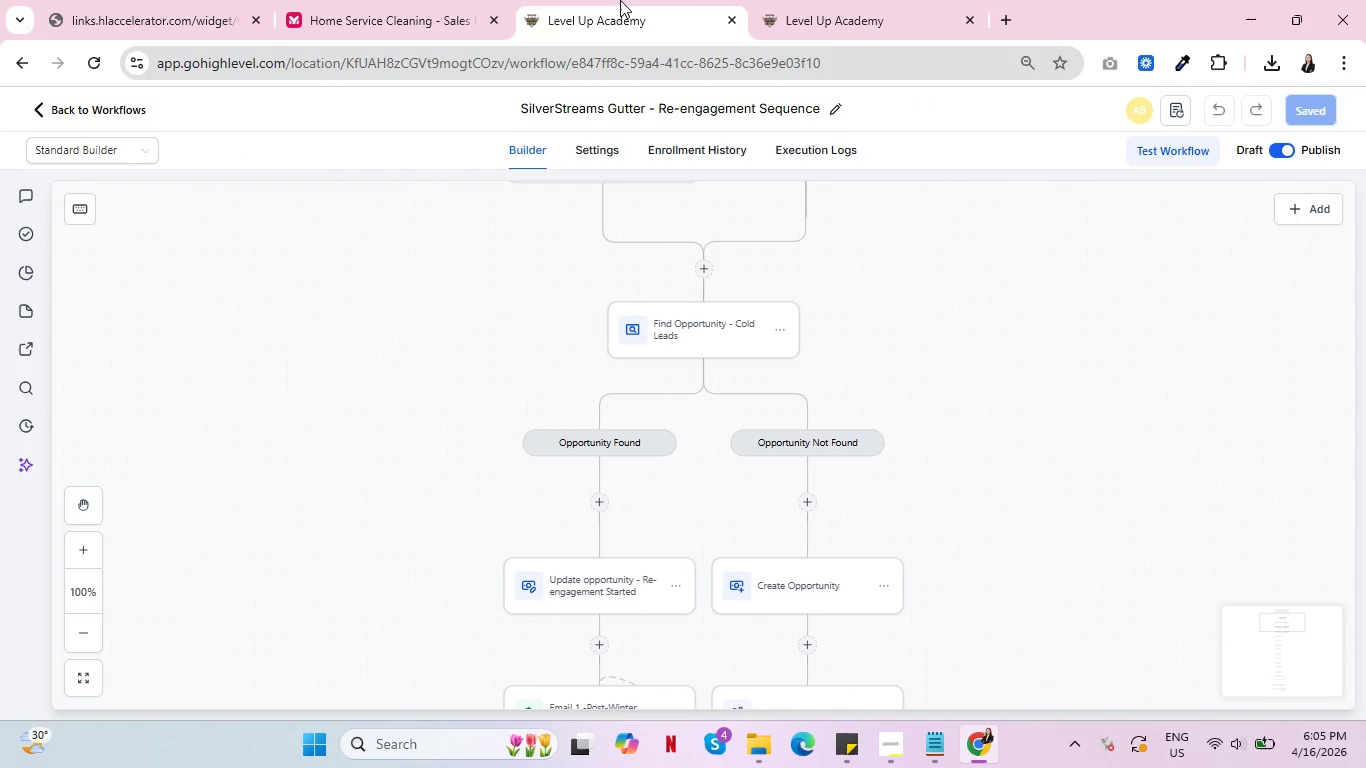 
wait(11.48)
 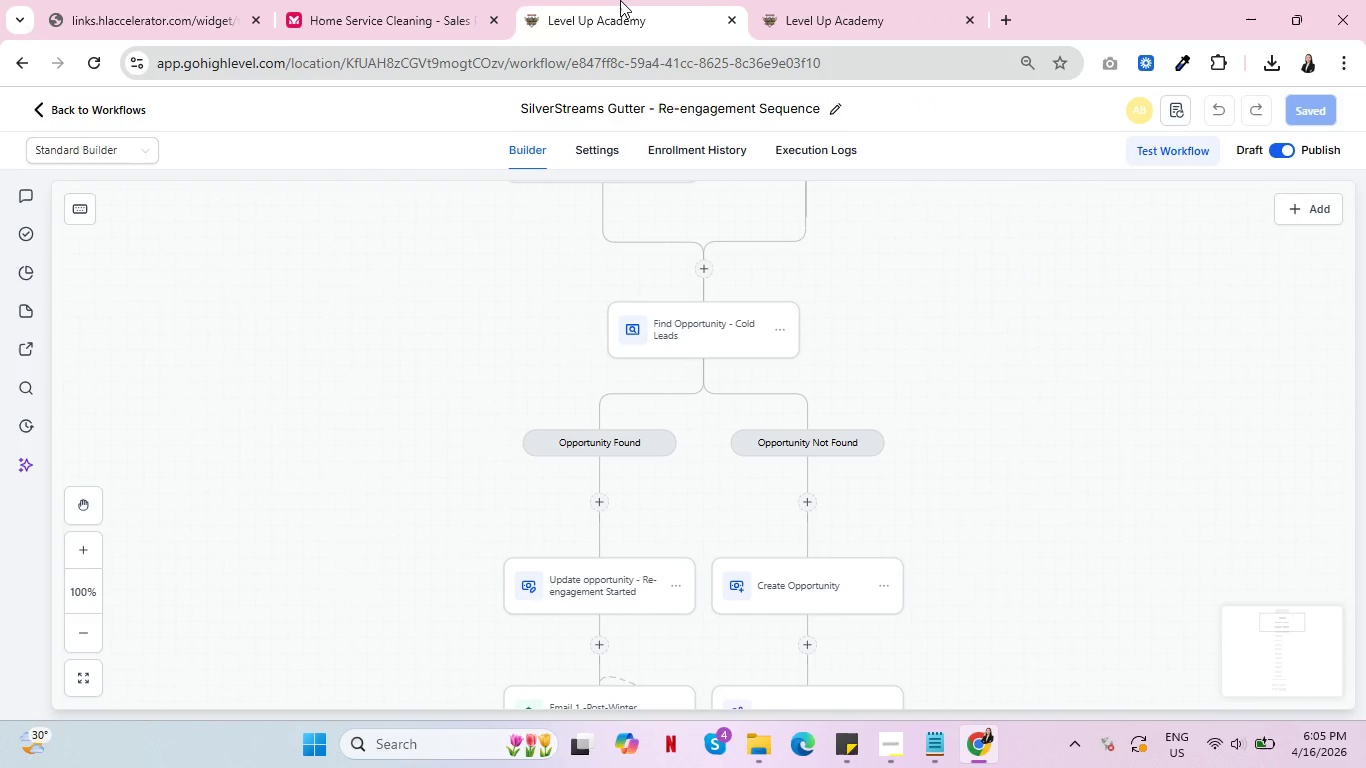 
left_click([812, 143])
 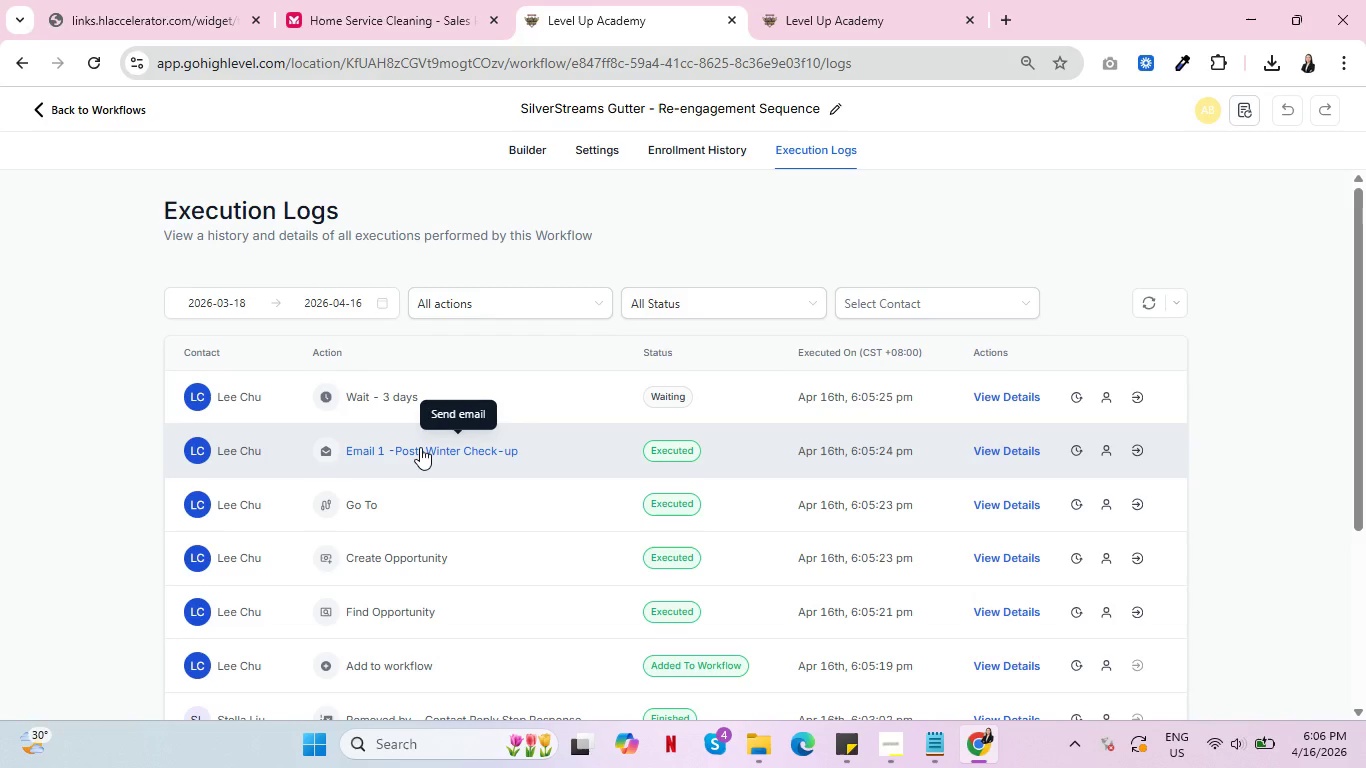 
wait(36.14)
 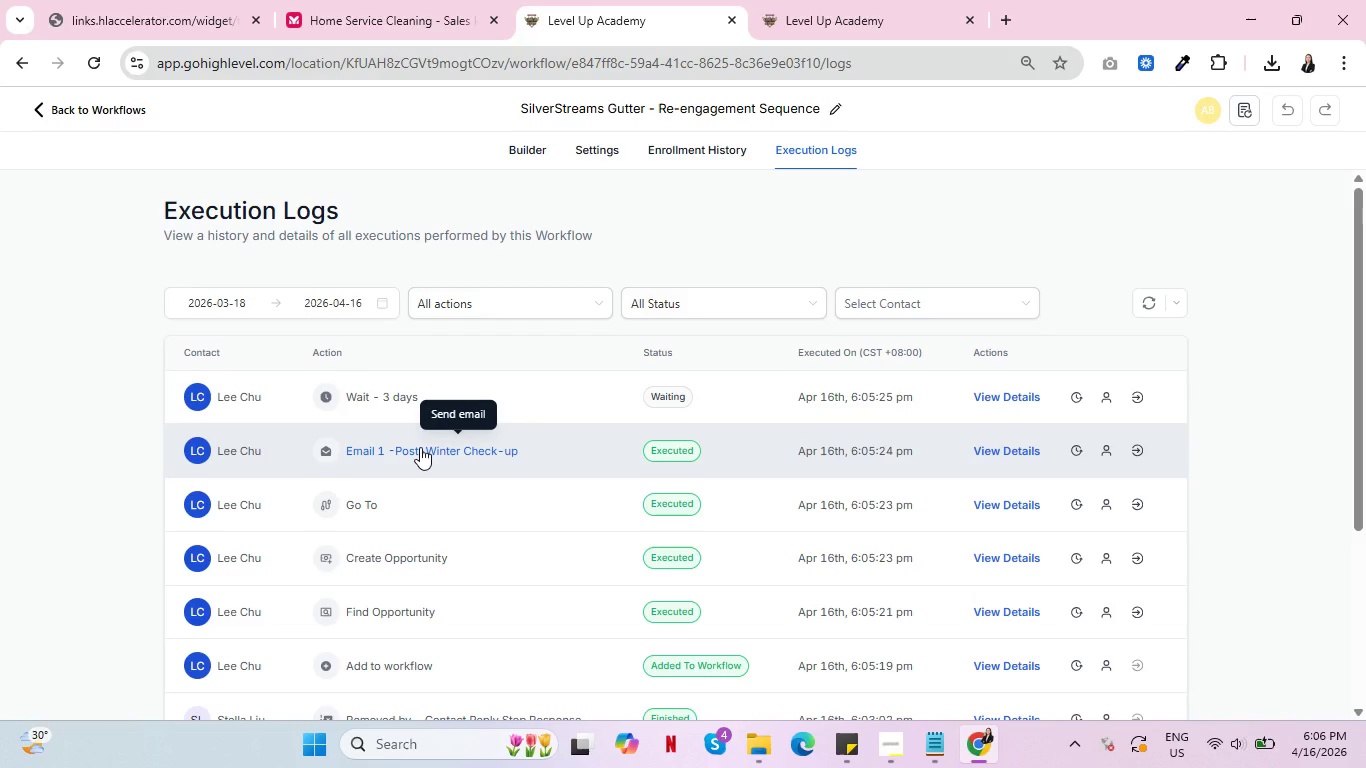 
left_click([696, 145])
 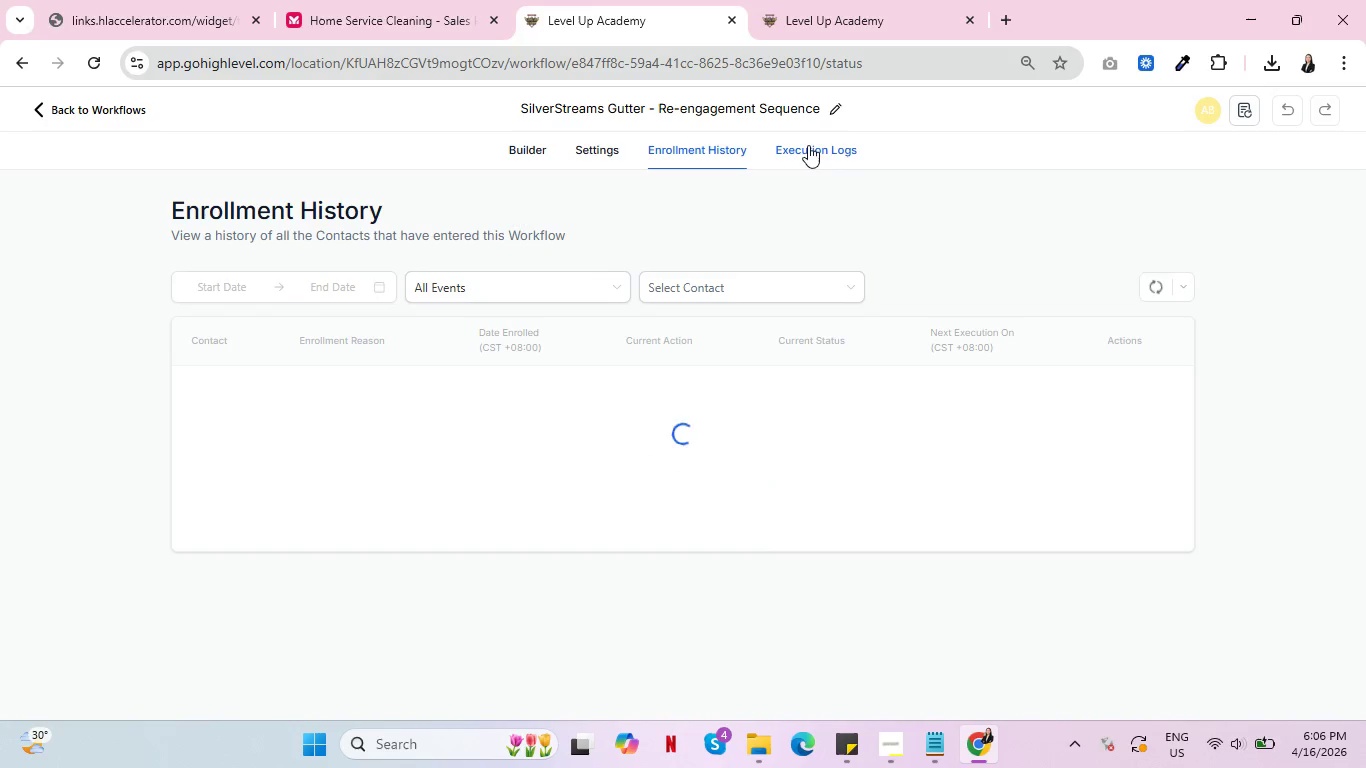 
left_click([808, 145])
 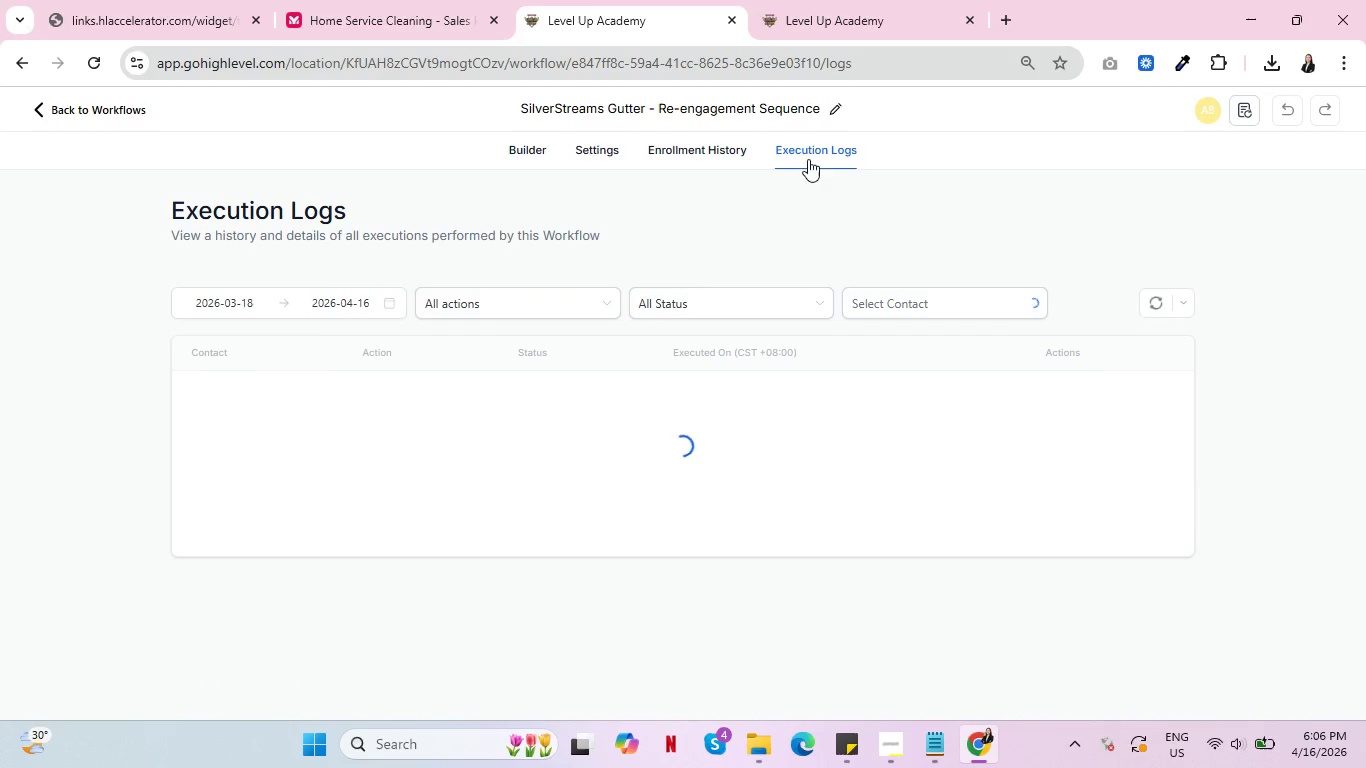 
mouse_move([843, 225])
 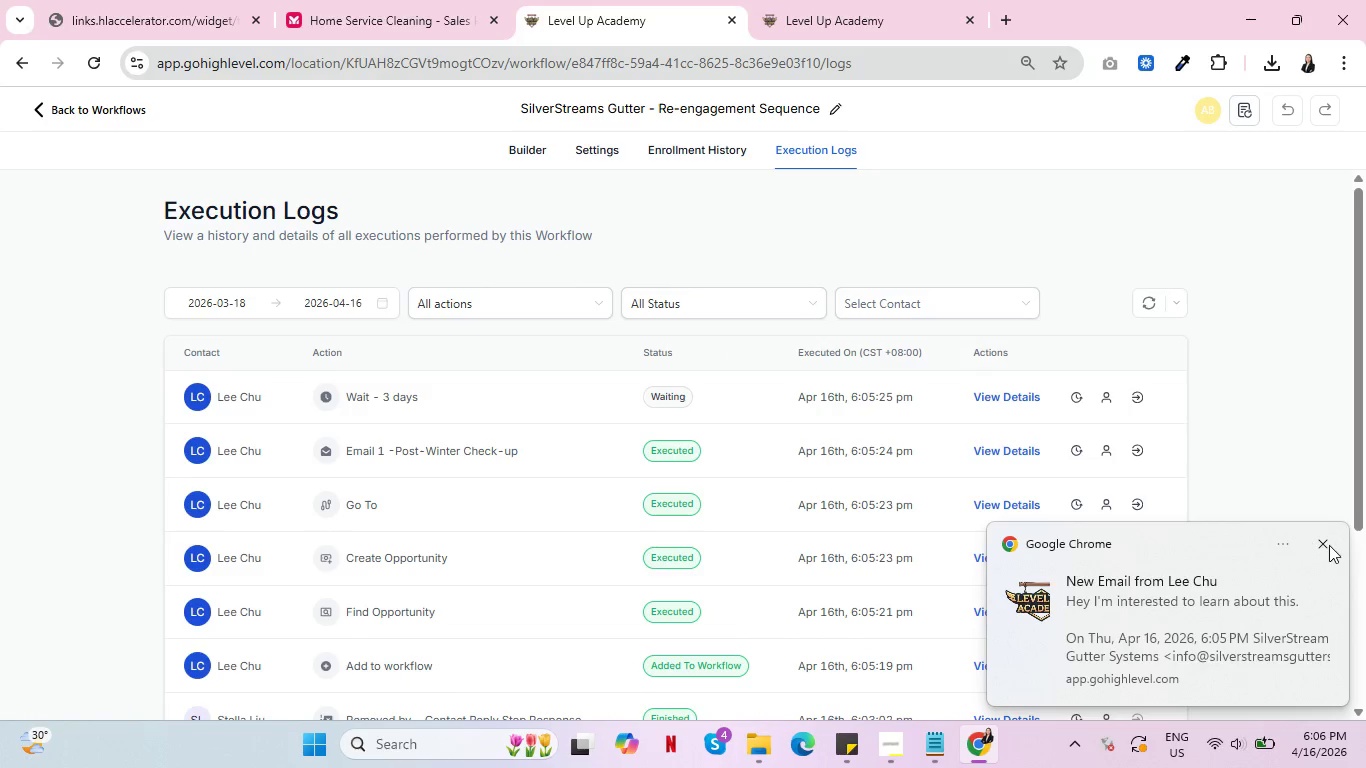 
left_click([1326, 544])
 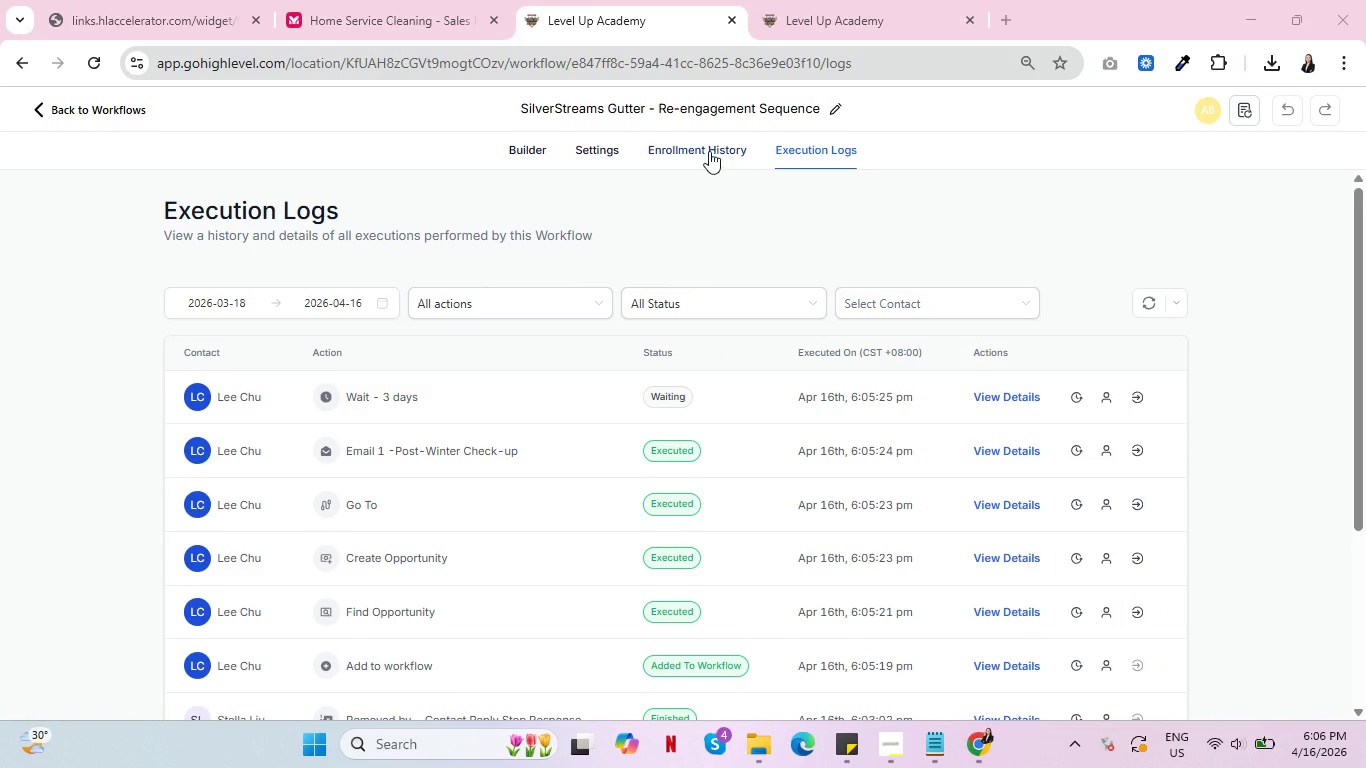 
left_click([703, 149])
 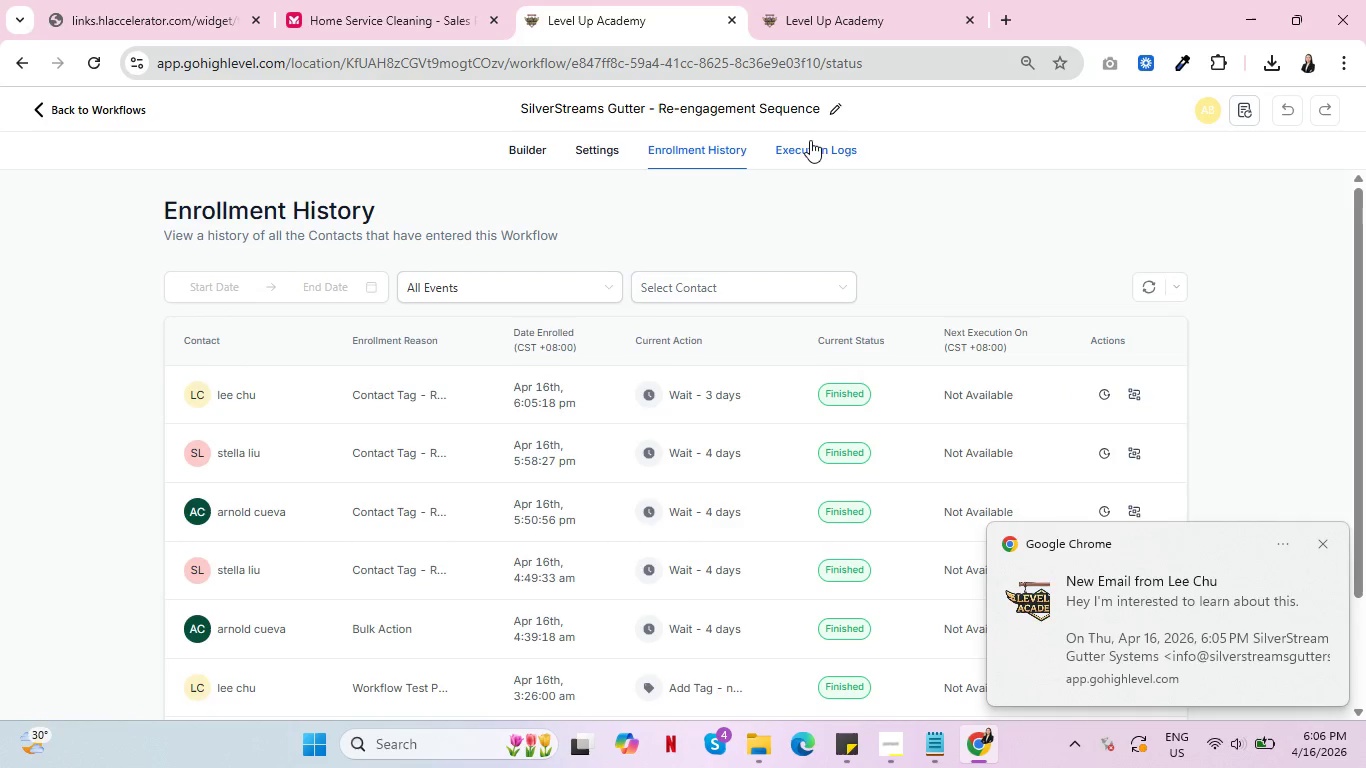 
left_click([819, 146])
 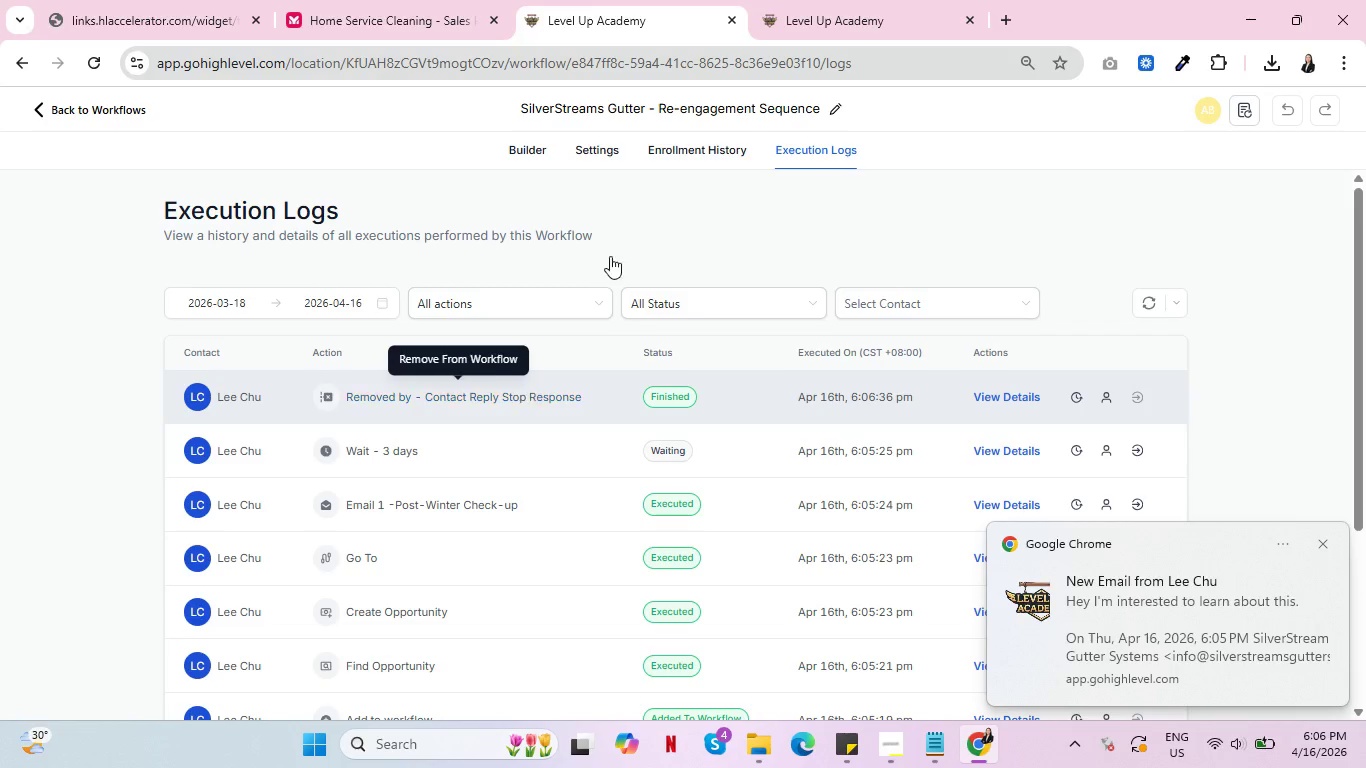 
left_click([63, 111])
 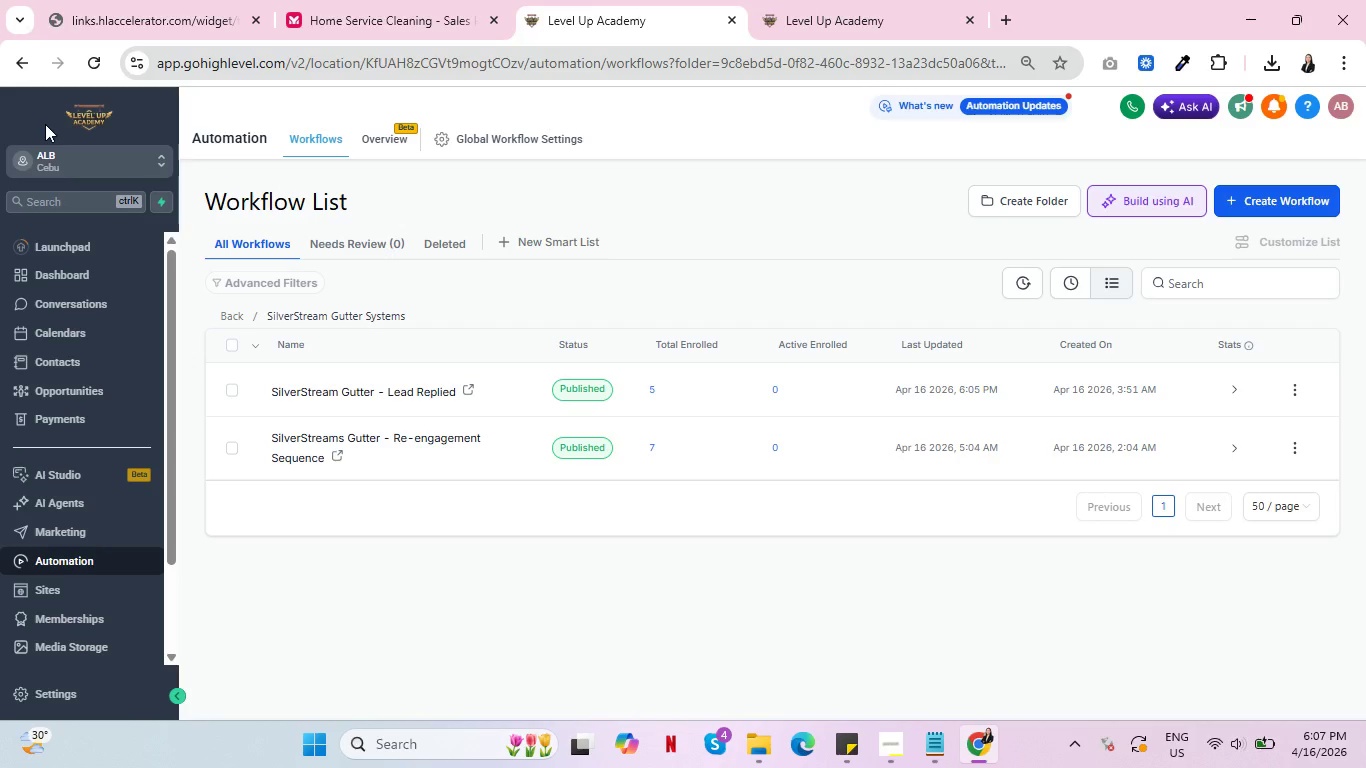 
wait(24.33)
 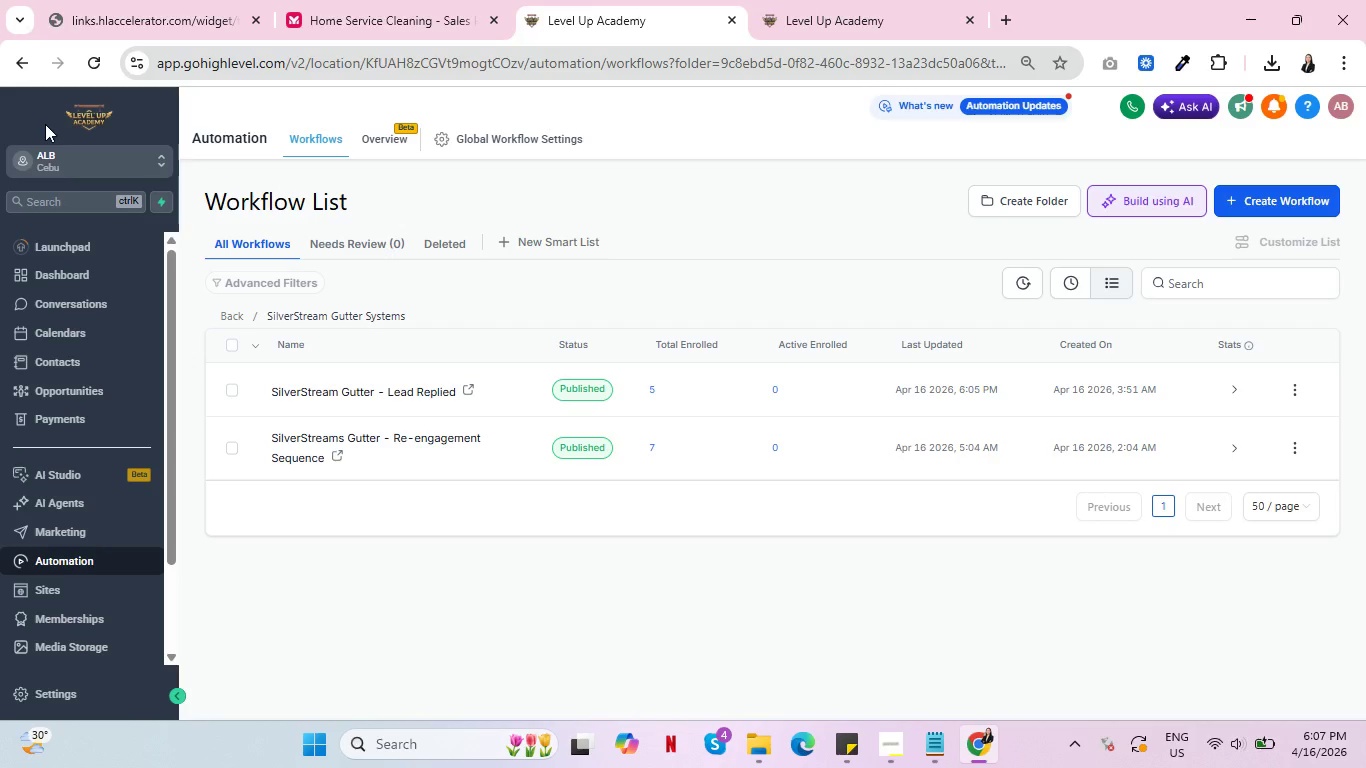 
left_click([351, 396])
 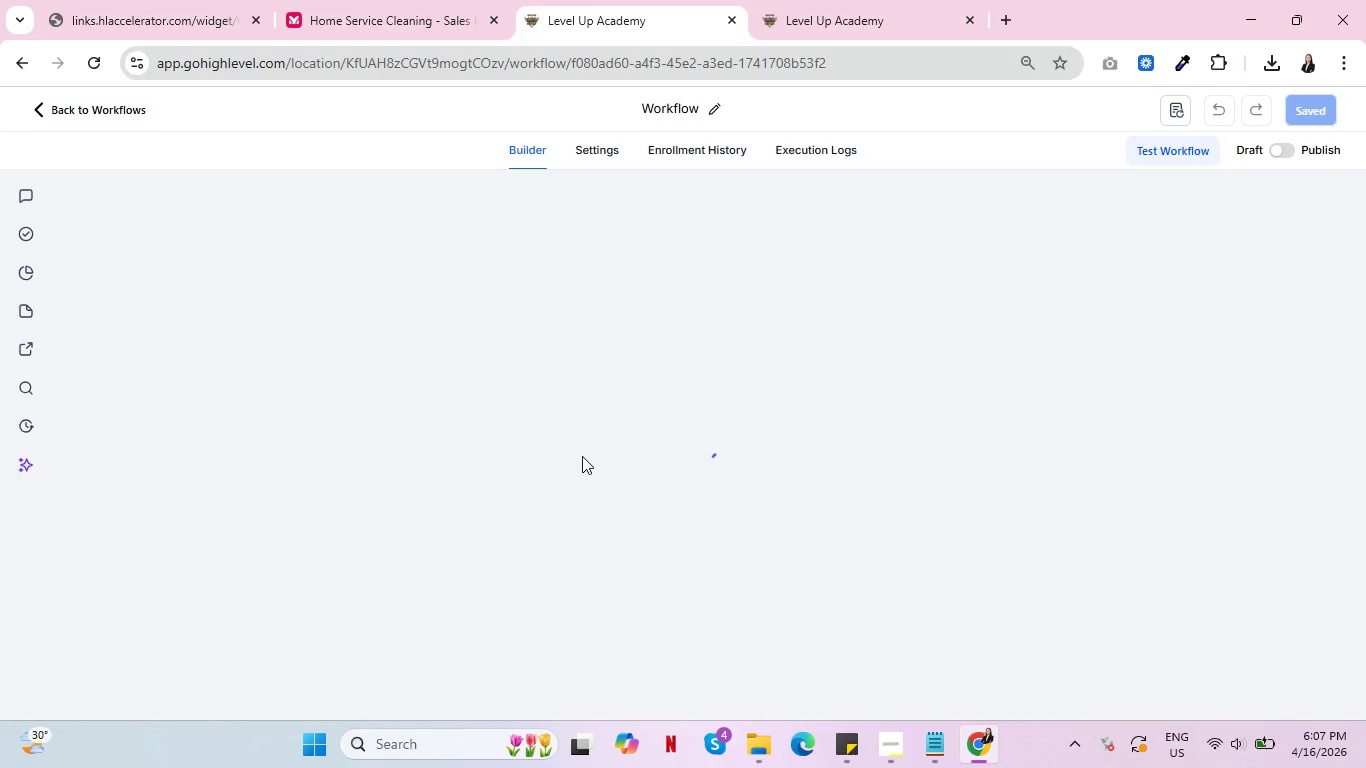 
wait(10.22)
 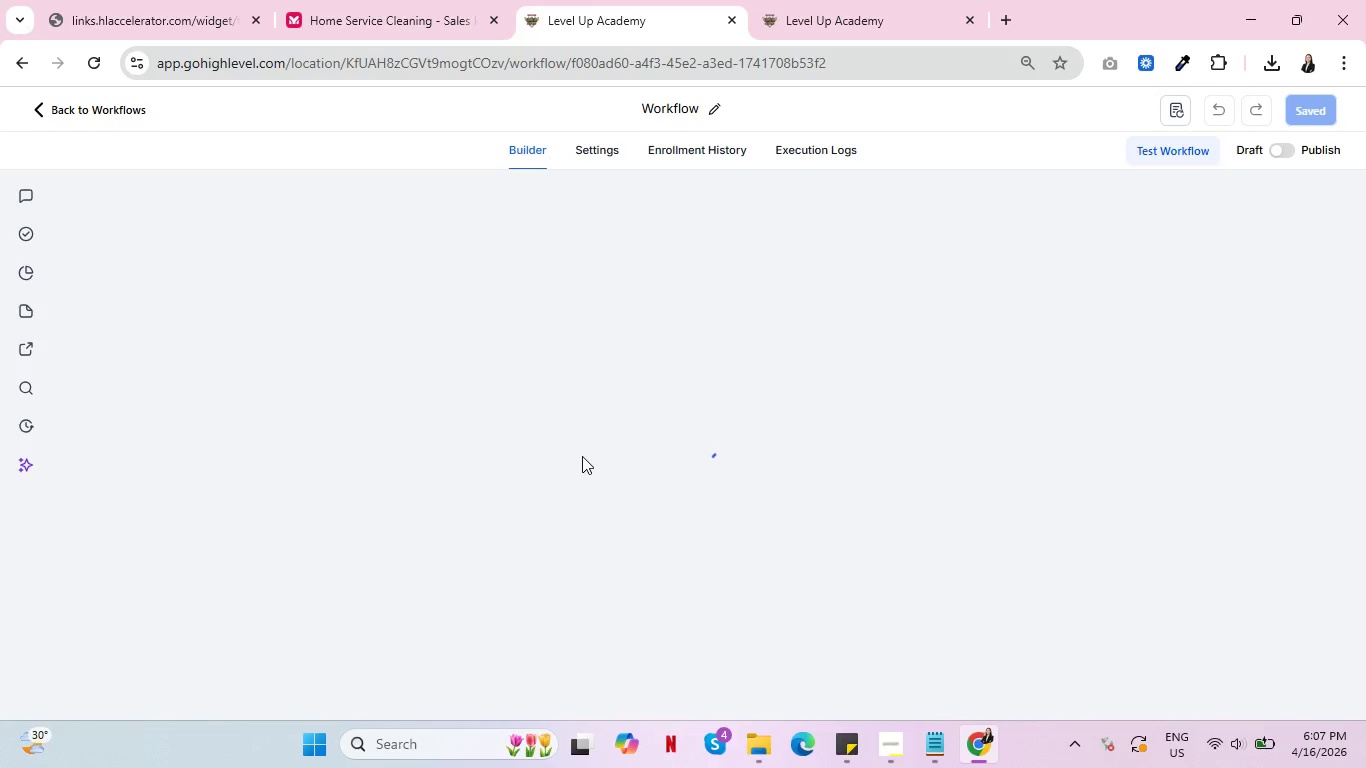 
left_click([675, 154])
 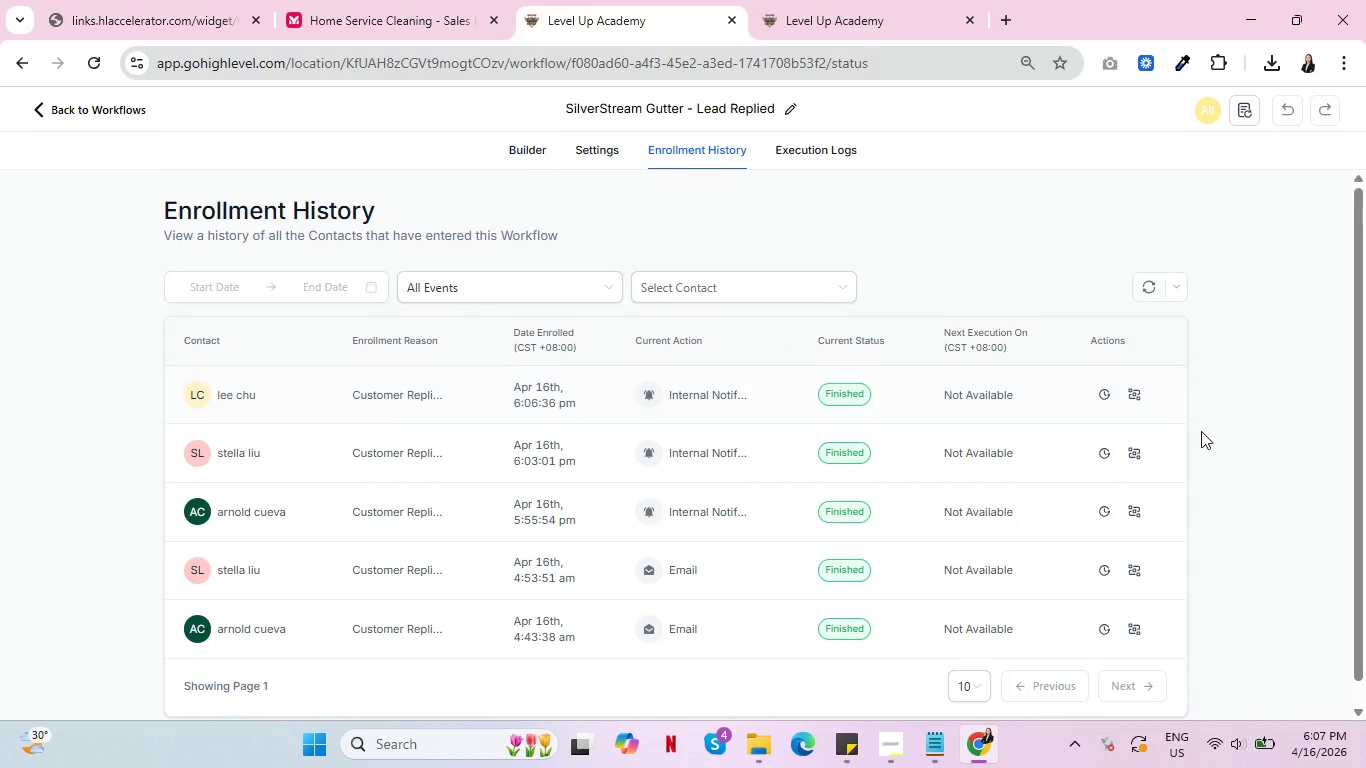 
left_click([1134, 395])
 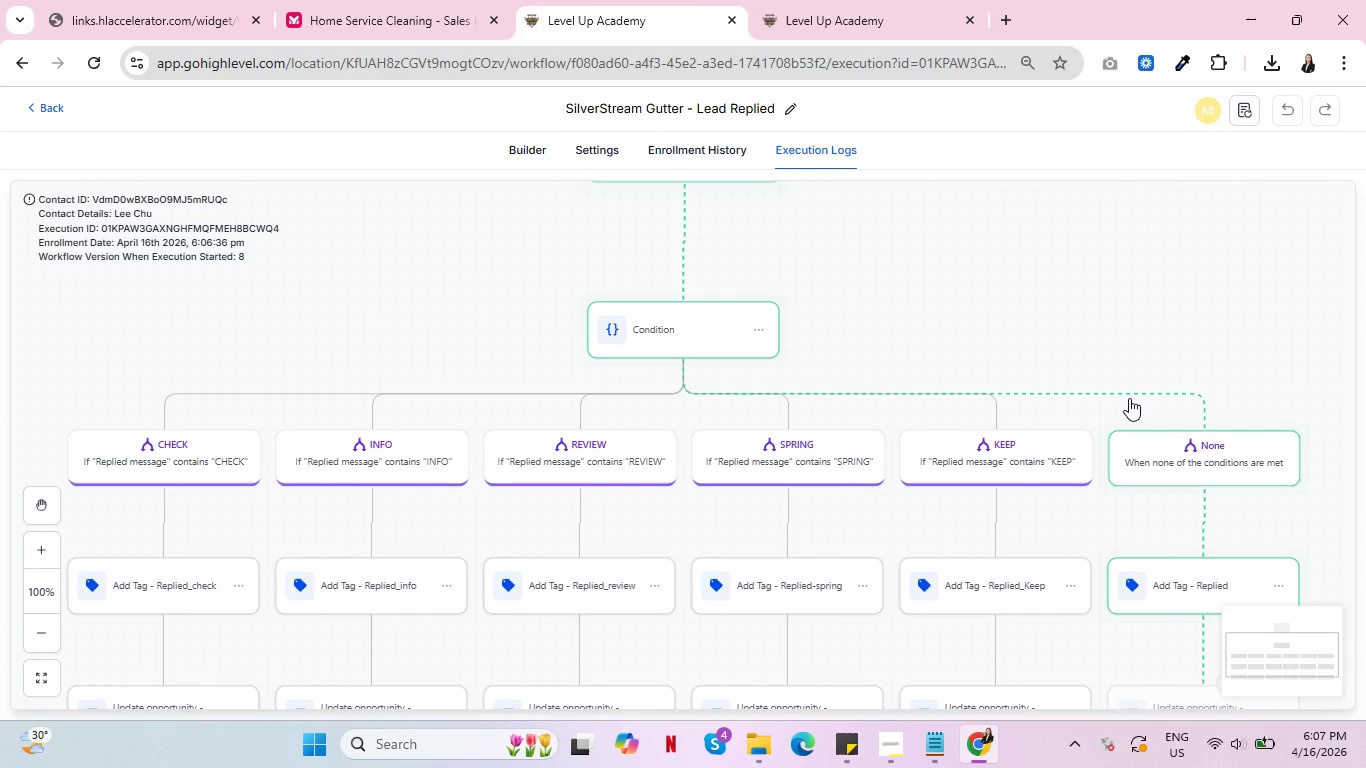 
scroll: coordinate [1006, 466], scroll_direction: down, amount: 6.0
 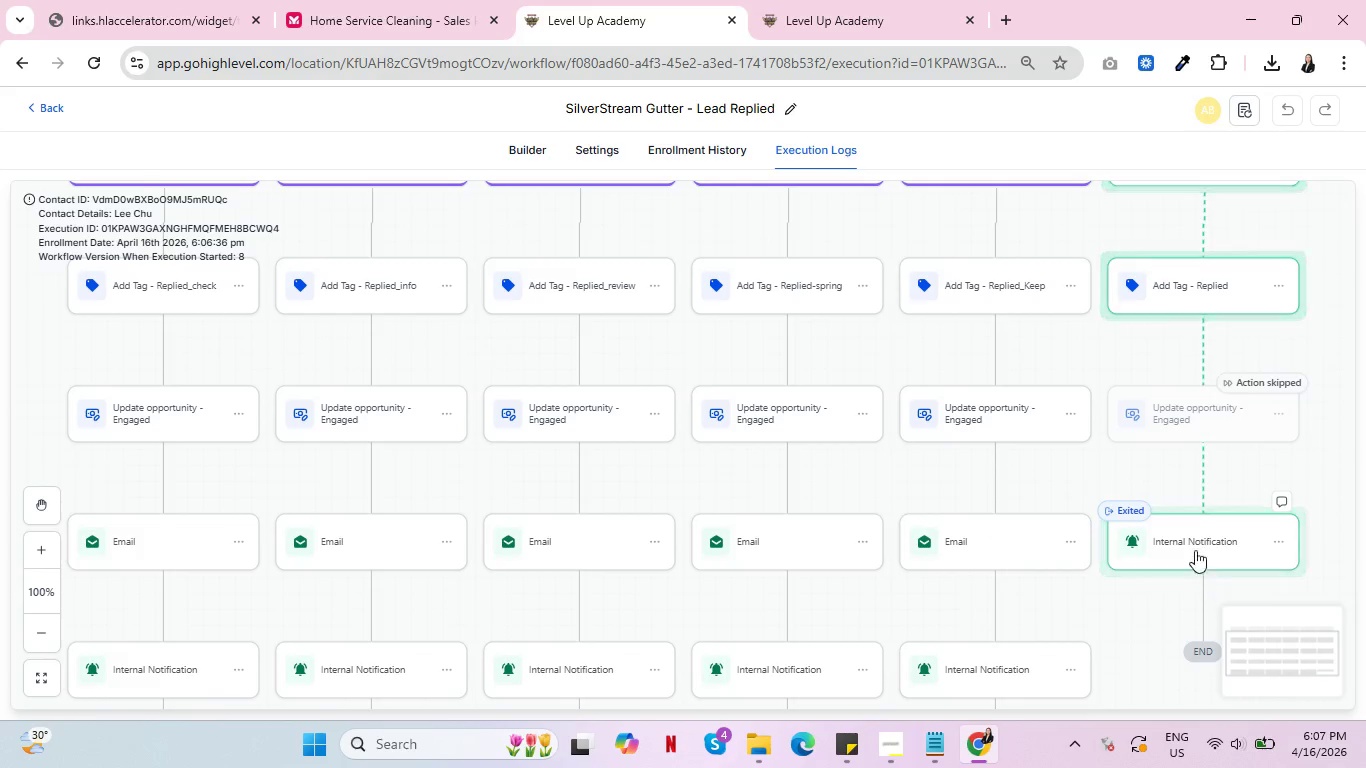 
left_click([1191, 539])
 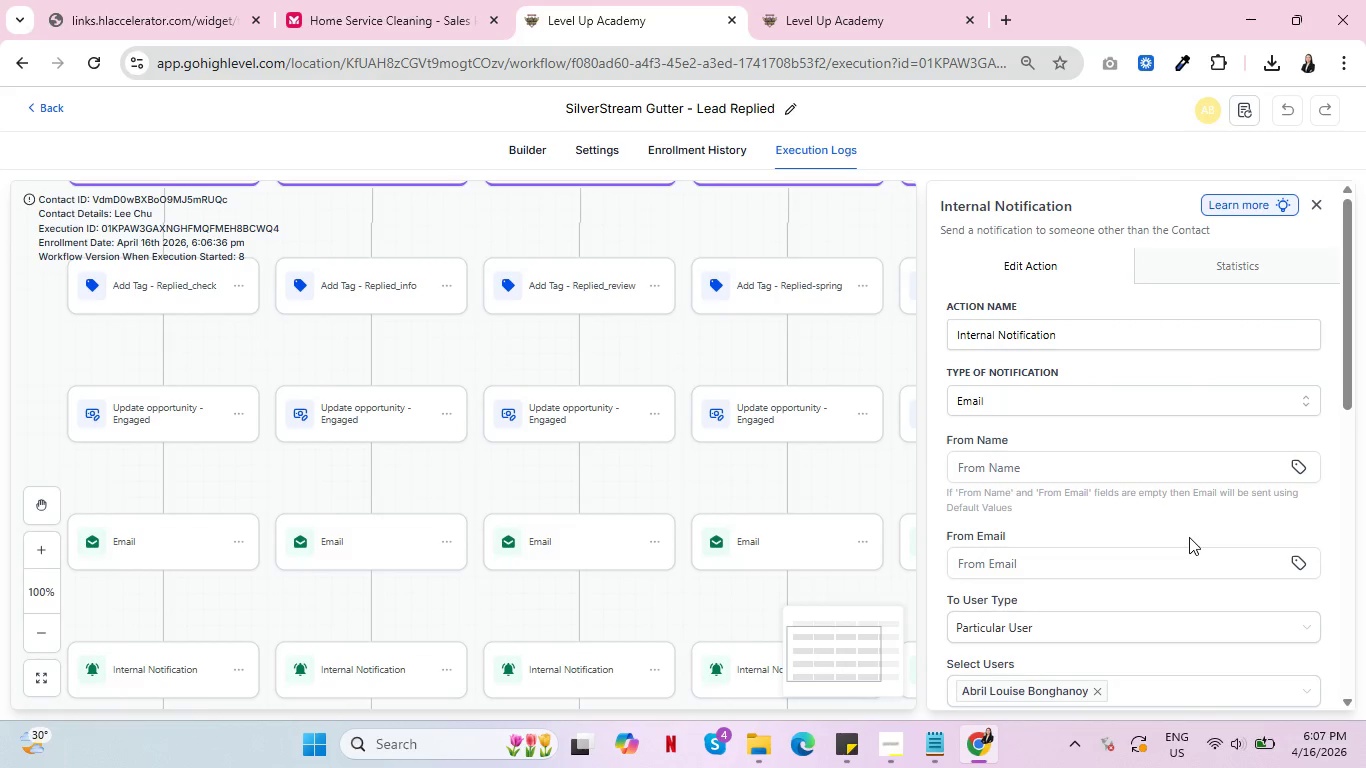 
scroll: coordinate [1177, 530], scroll_direction: down, amount: 7.0
 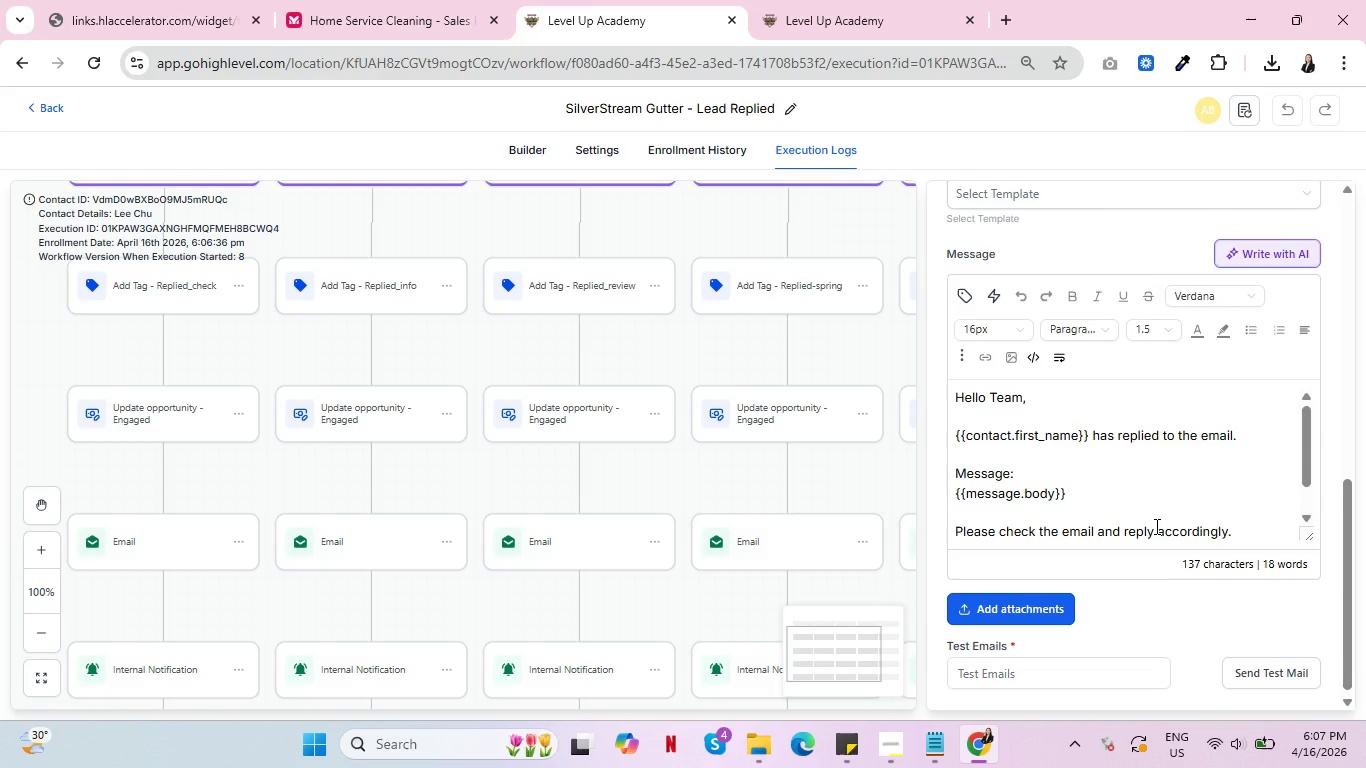 
wait(15.82)
 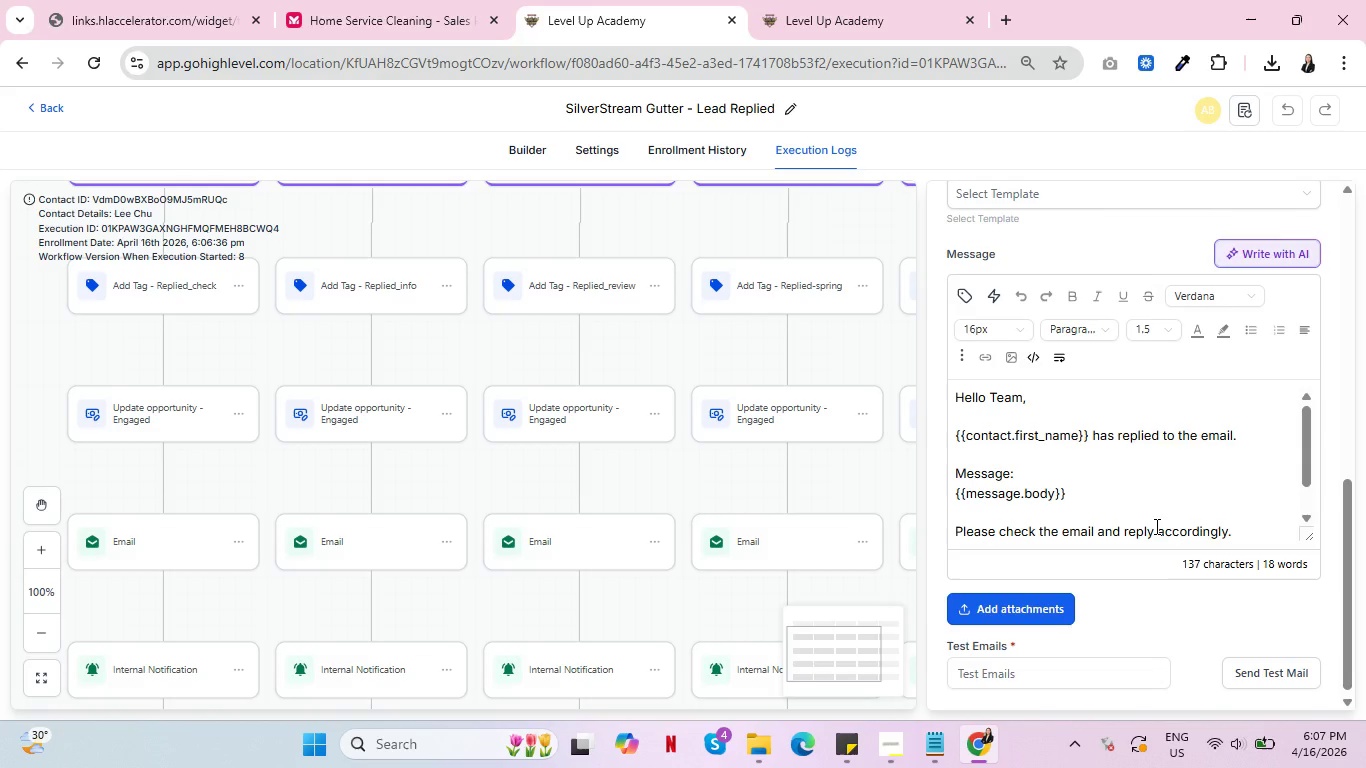 
left_click([49, 102])
 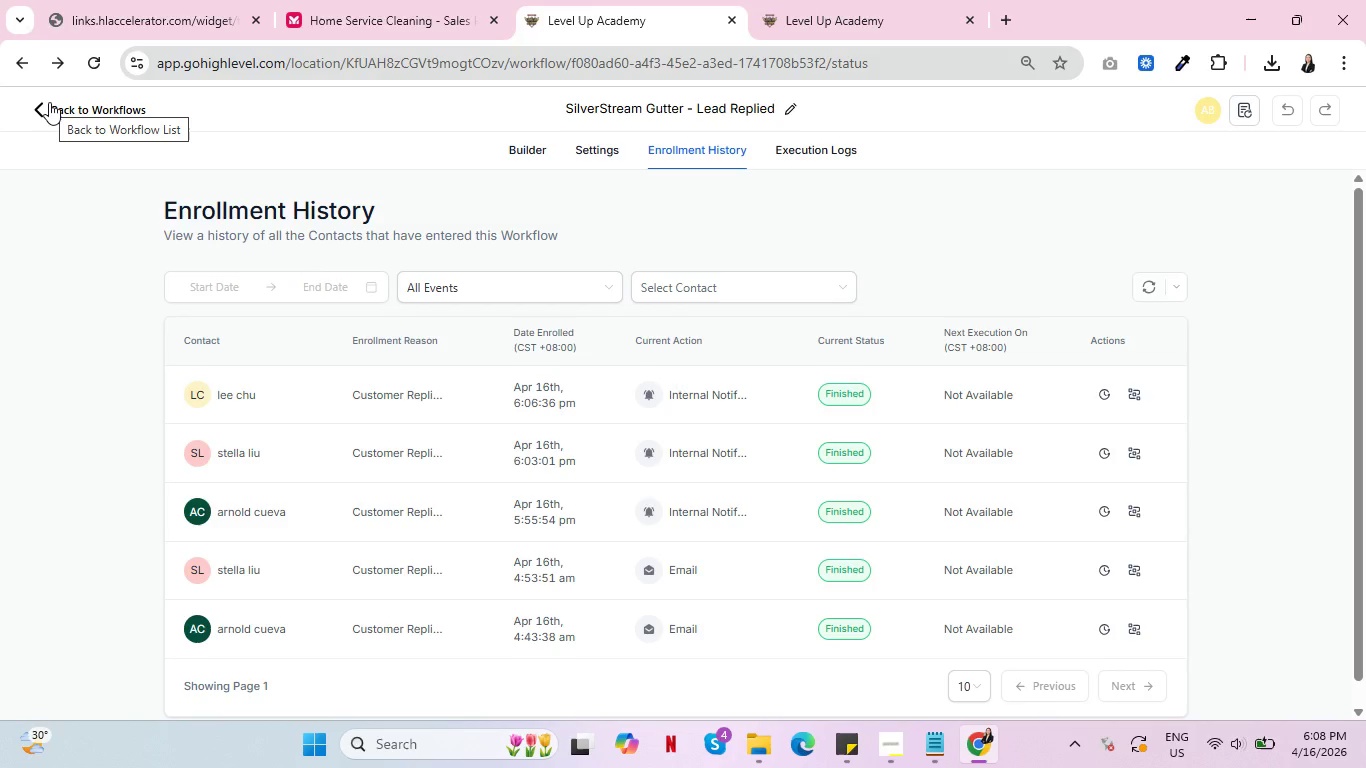 
wait(13.73)
 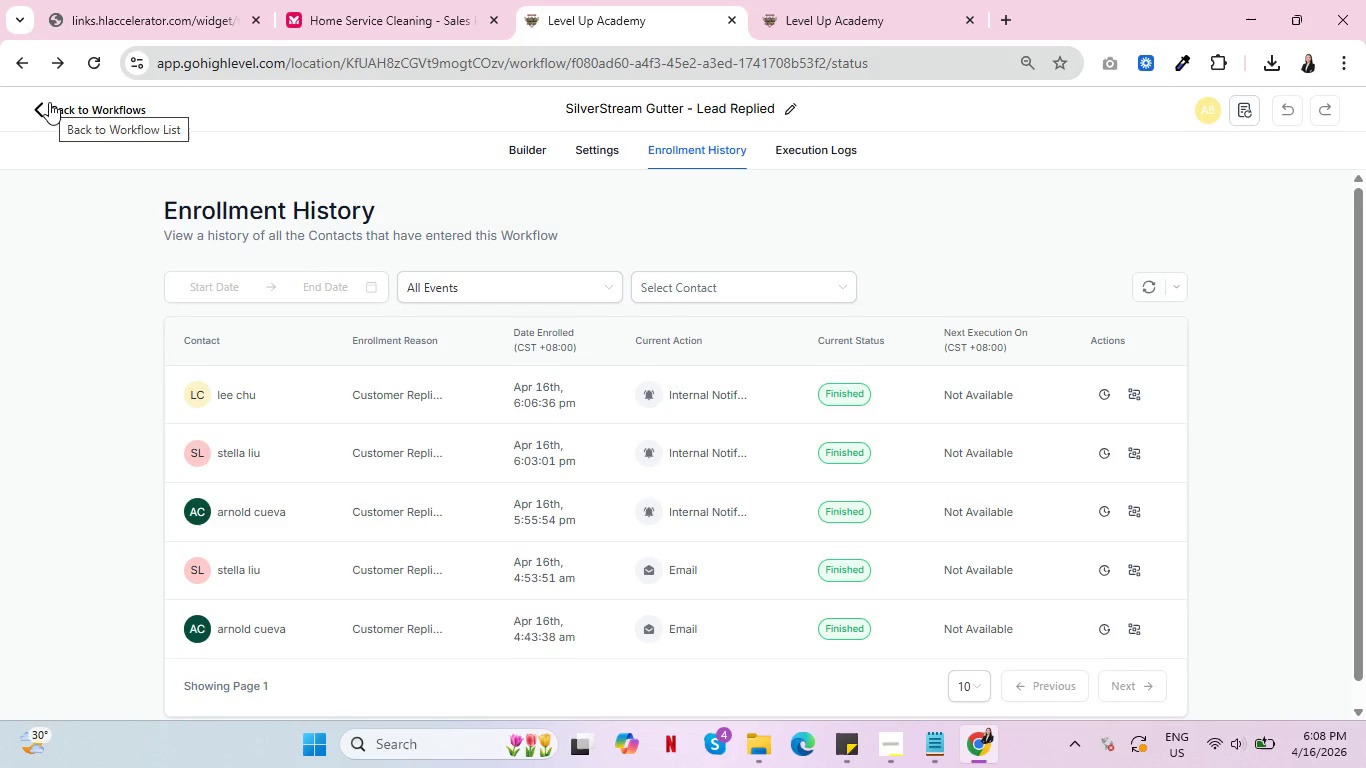 
scroll: coordinate [215, 238], scroll_direction: down, amount: 2.0
 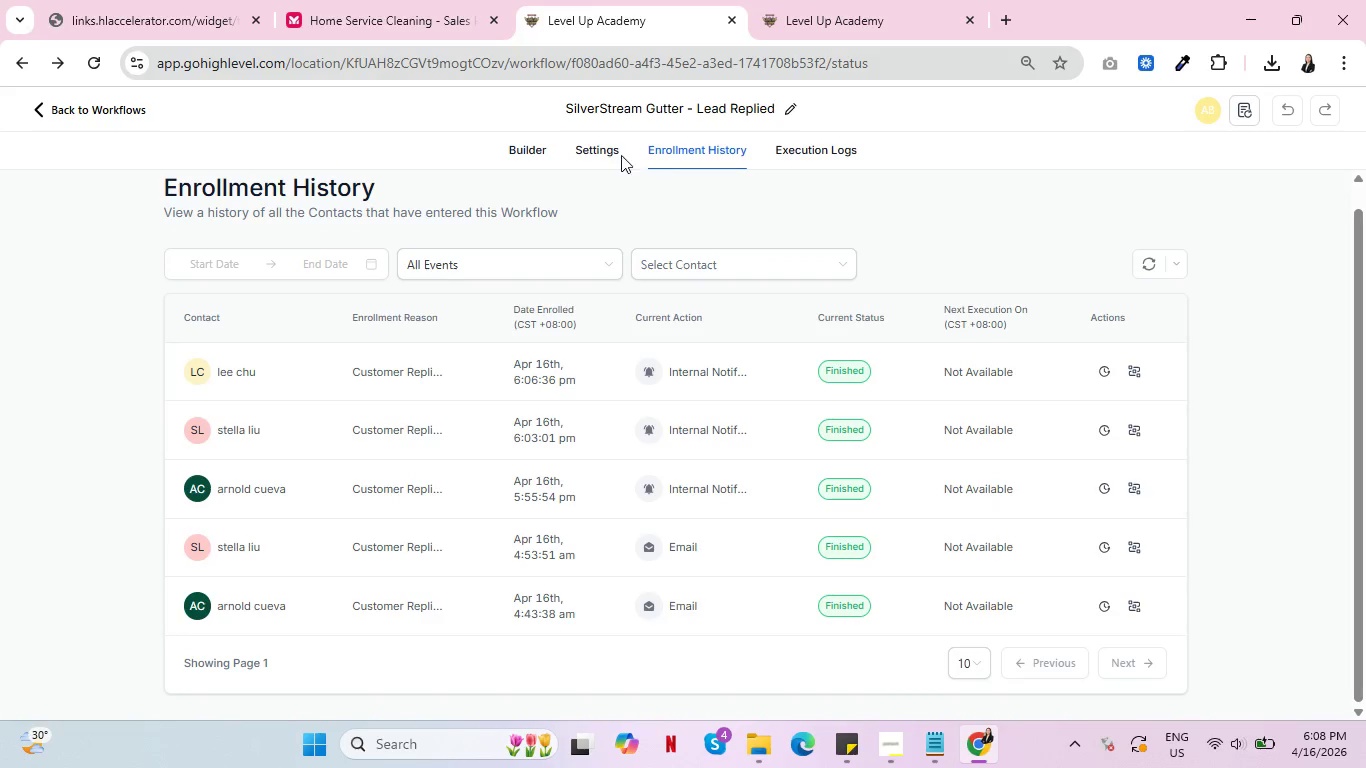 
left_click([598, 147])
 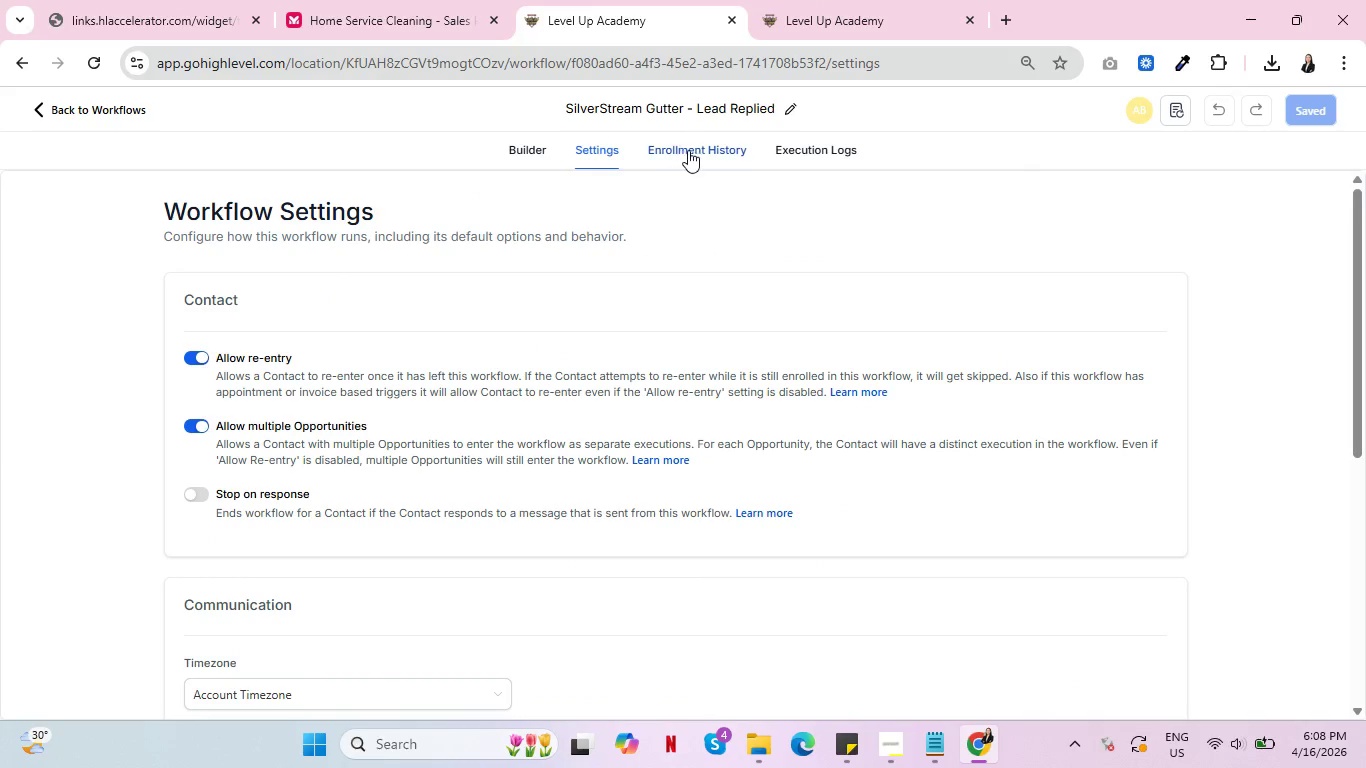 
left_click([695, 150])
 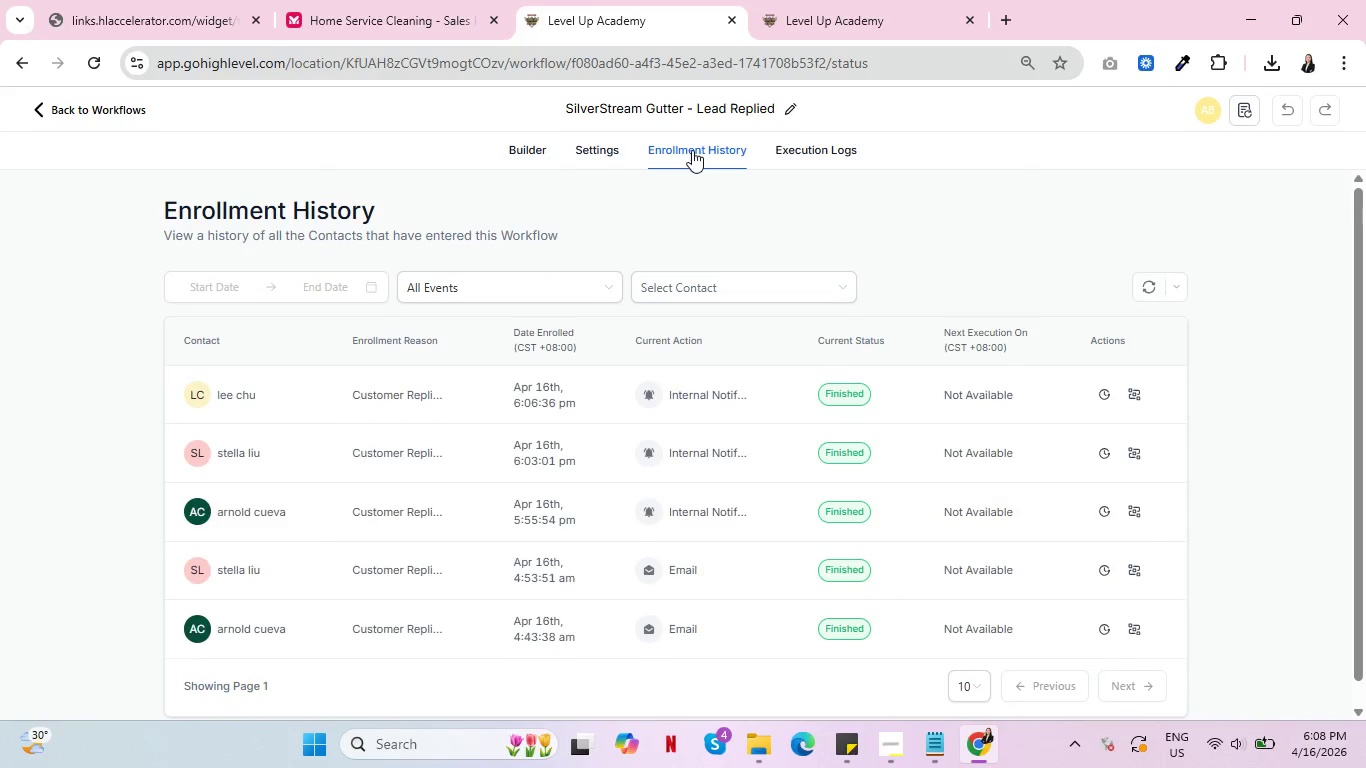 
left_click([594, 149])
 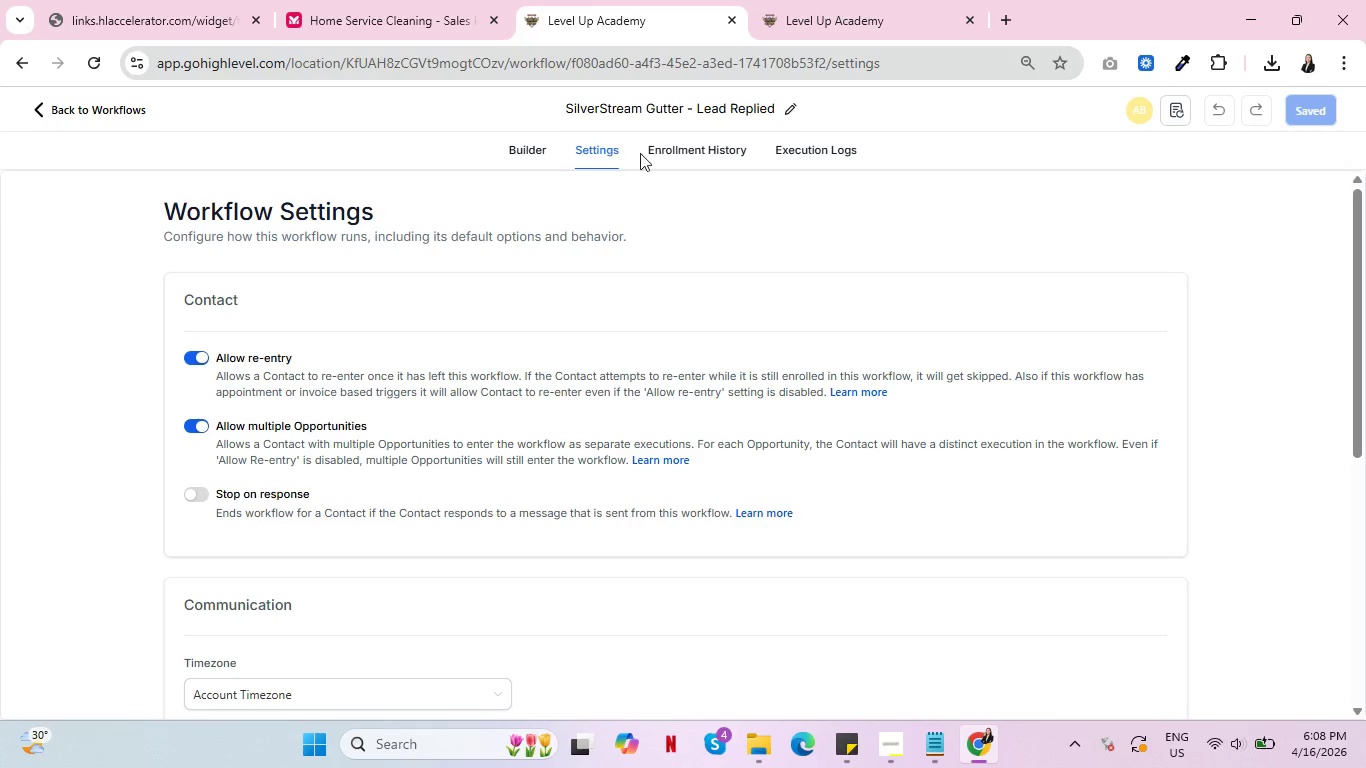 
left_click([703, 152])
 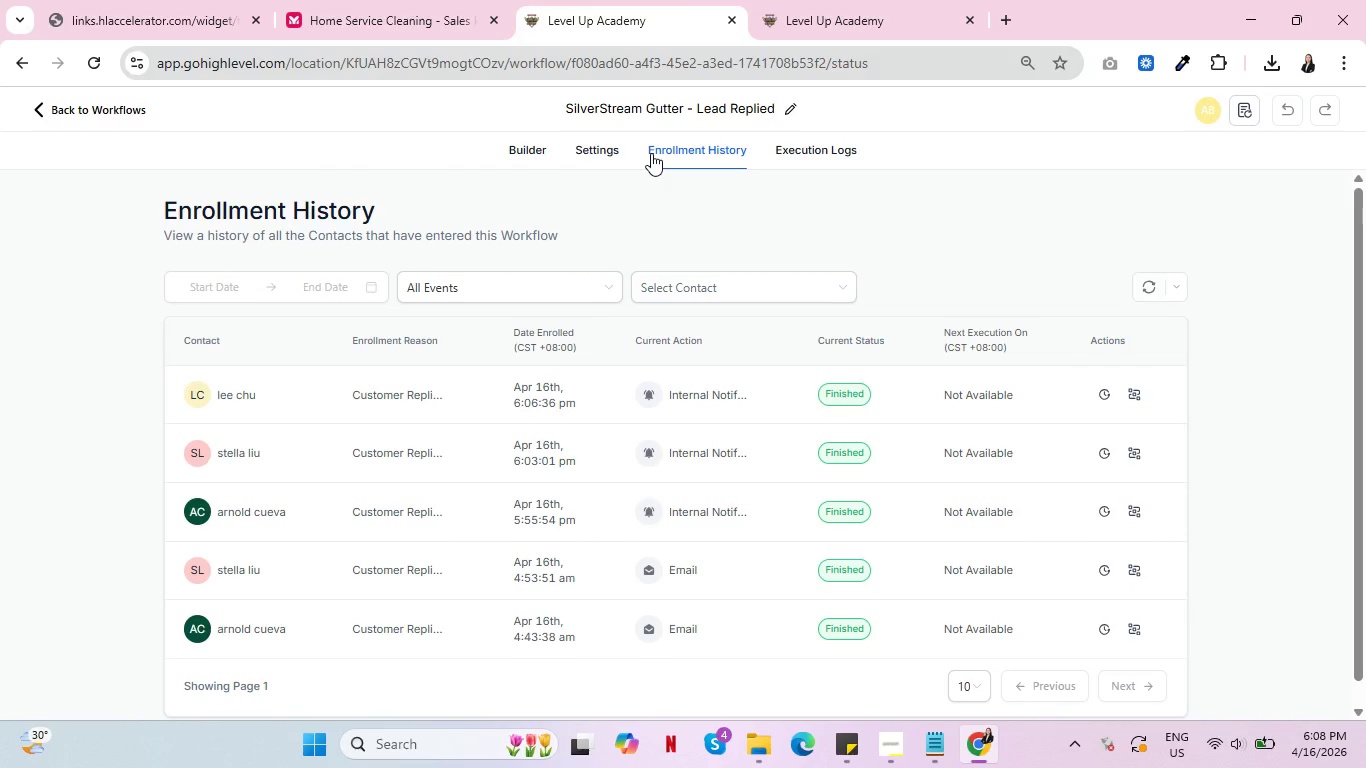 
left_click([831, 155])
 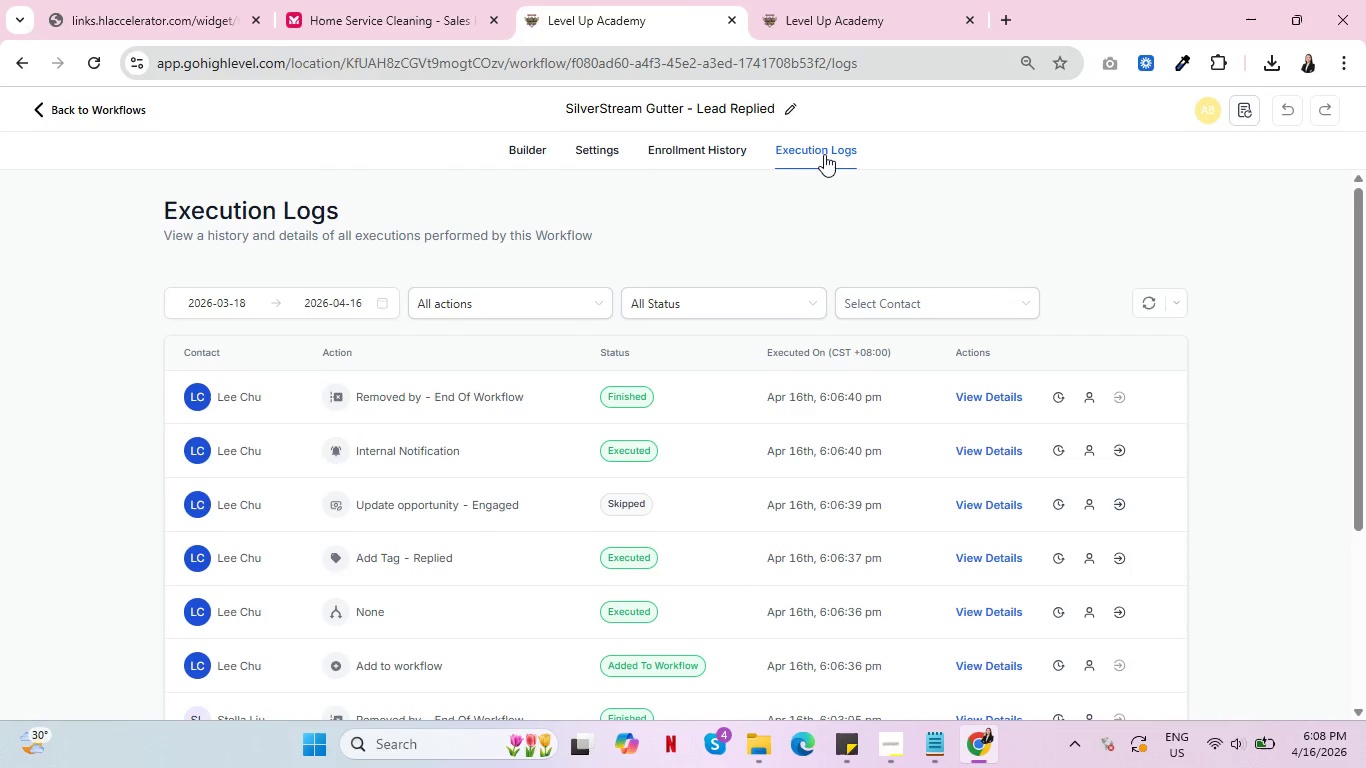 
left_click([883, 0])
 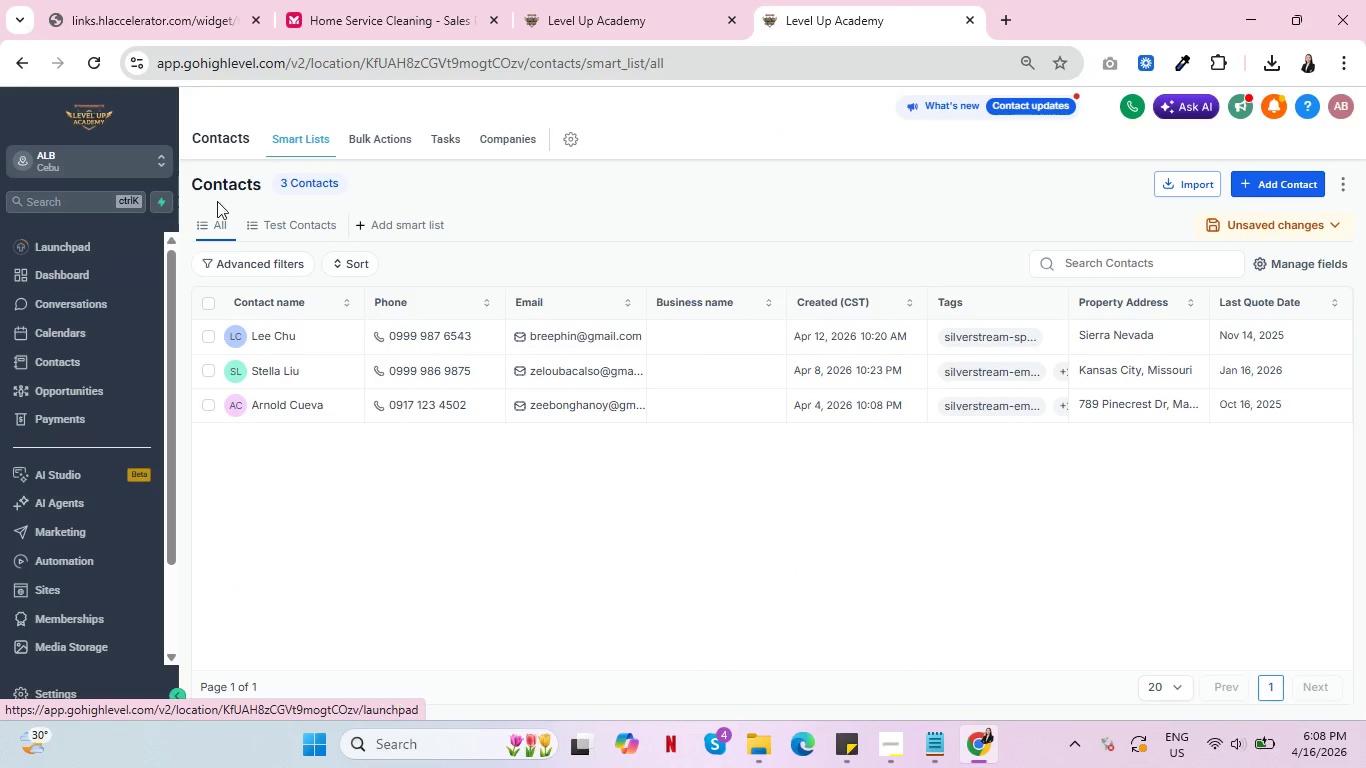 
left_click([373, 137])
 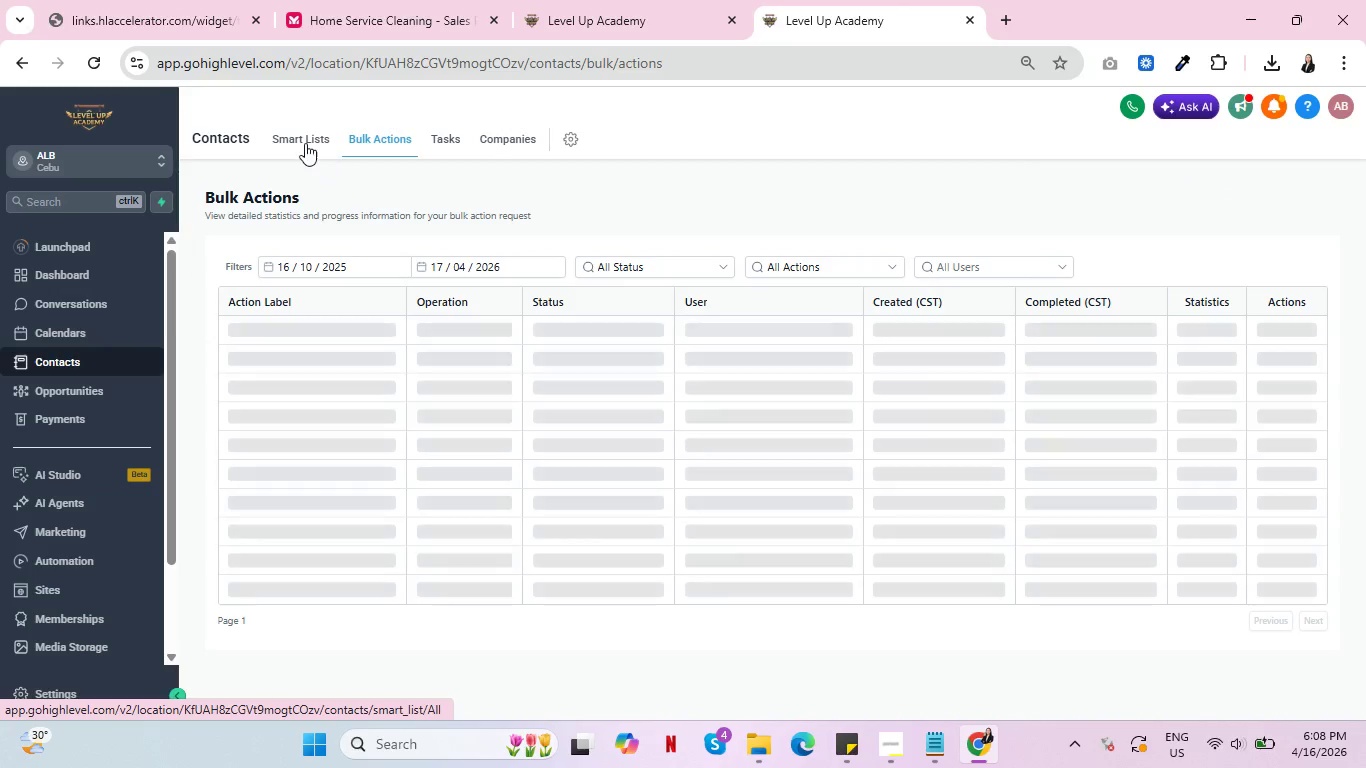 
left_click([296, 139])
 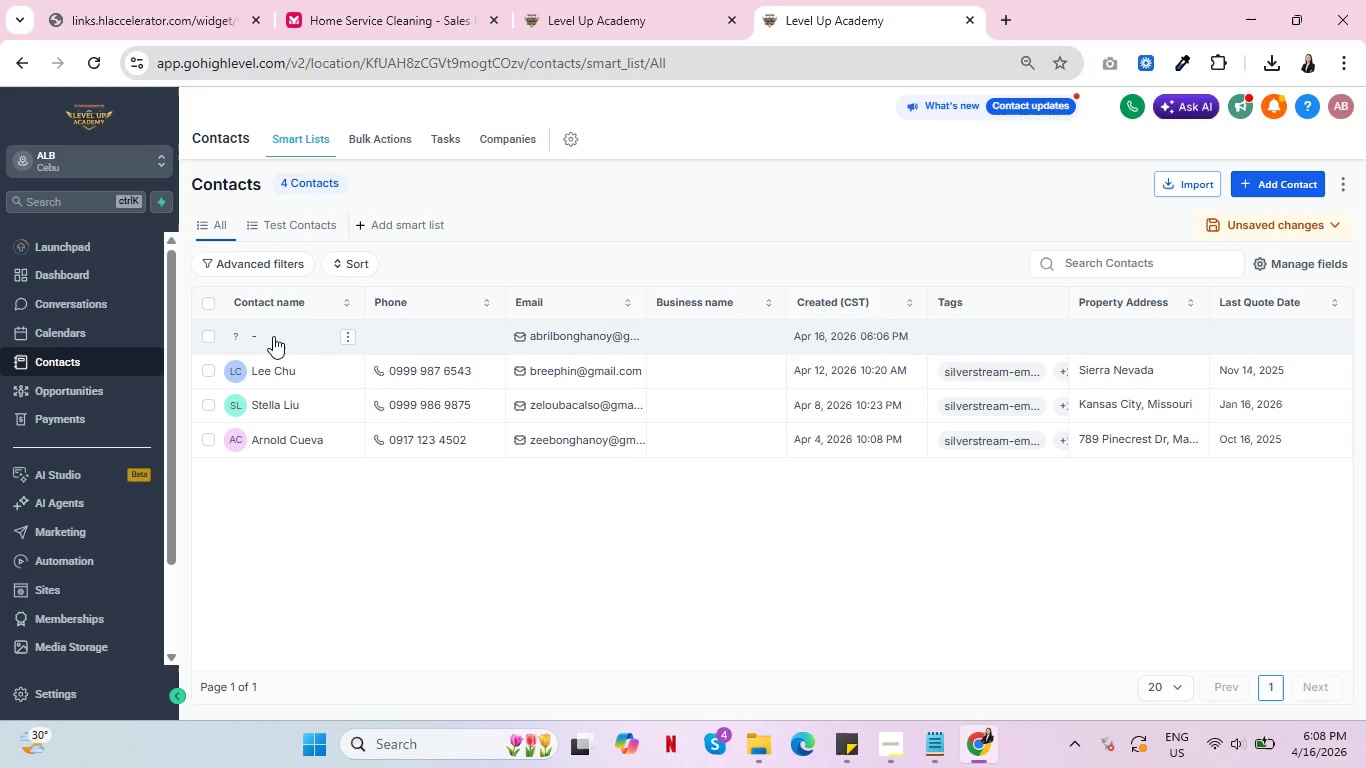 
wait(20.41)
 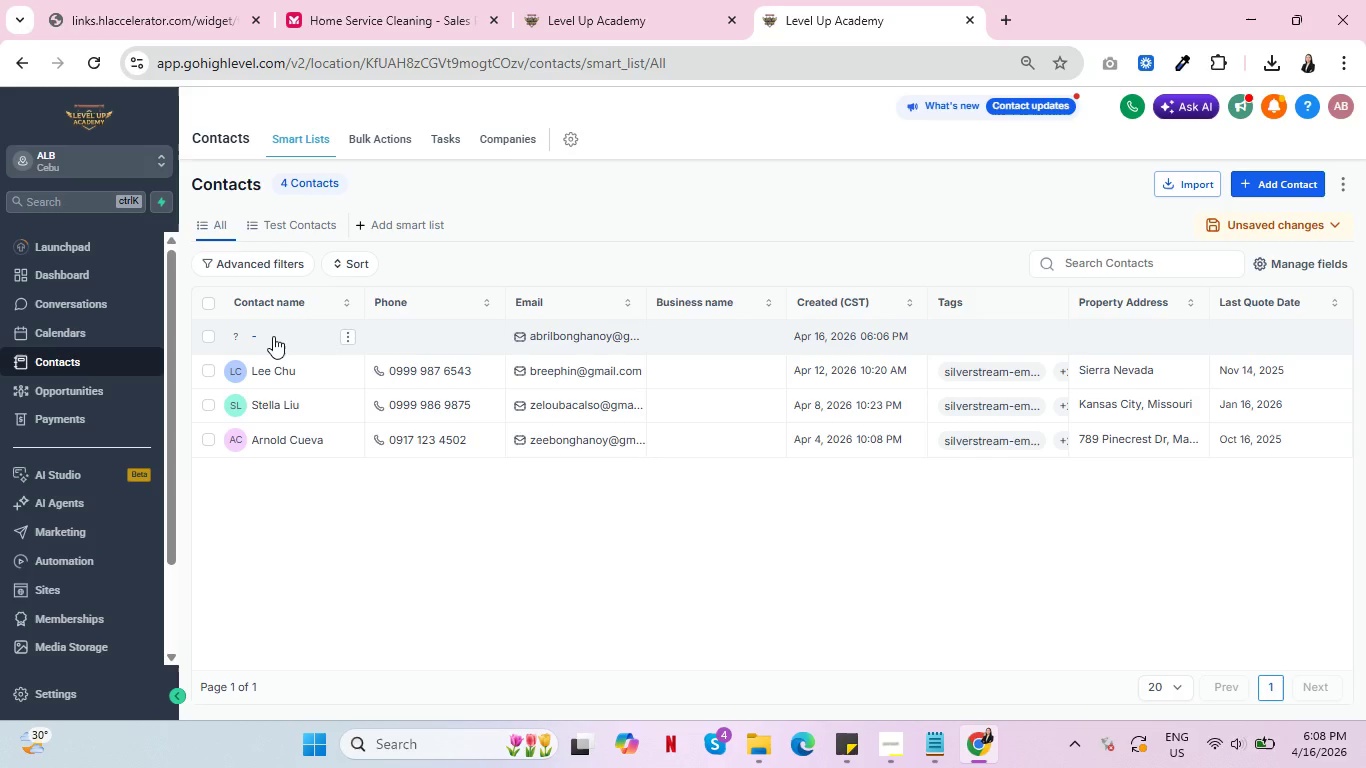 
left_click([203, 336])
 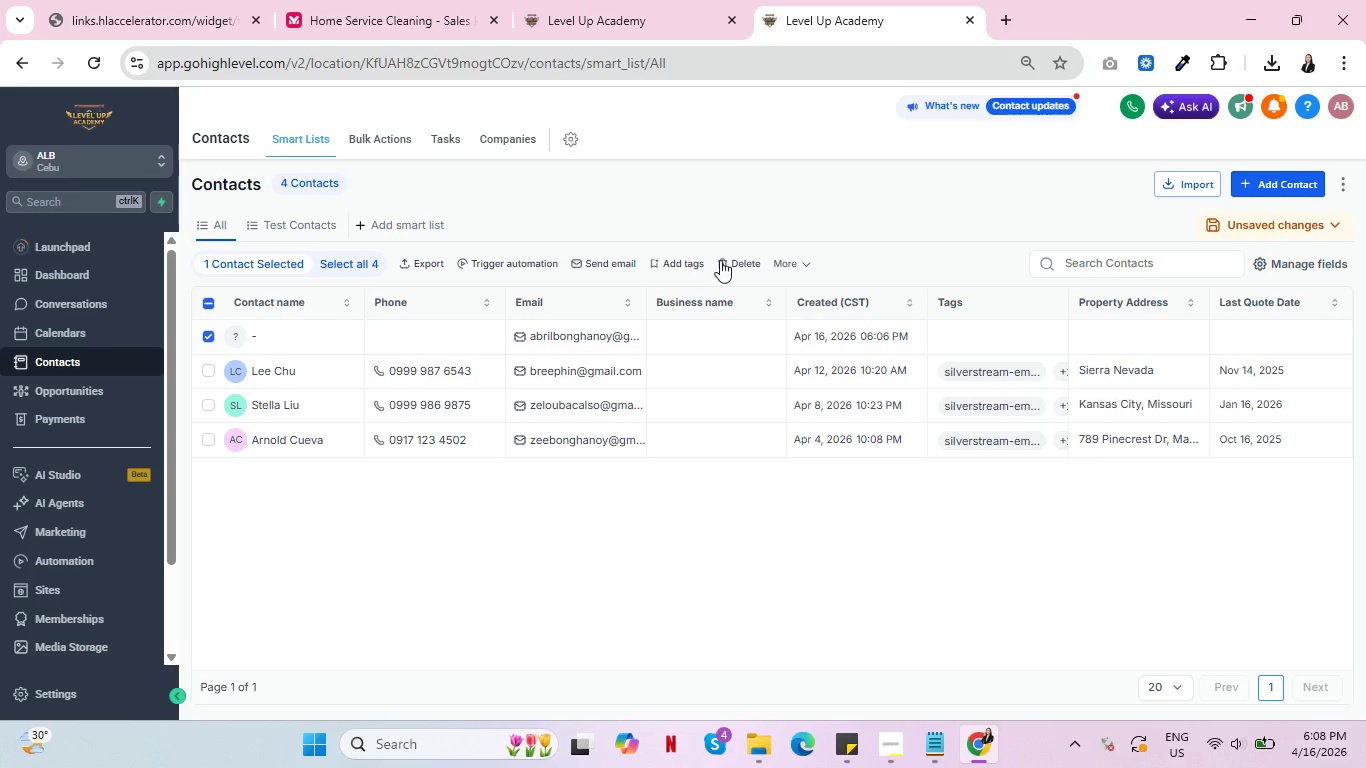 
left_click([737, 257])
 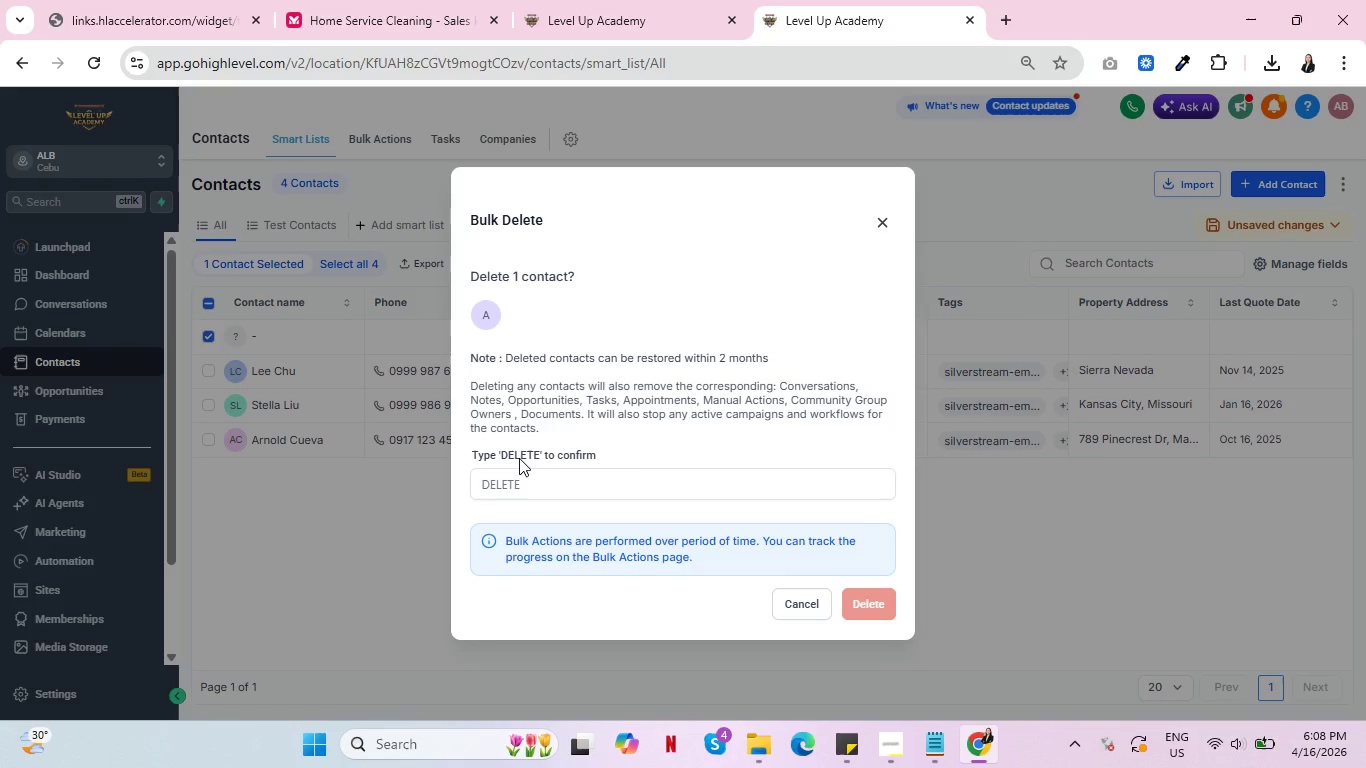 
double_click([518, 456])
 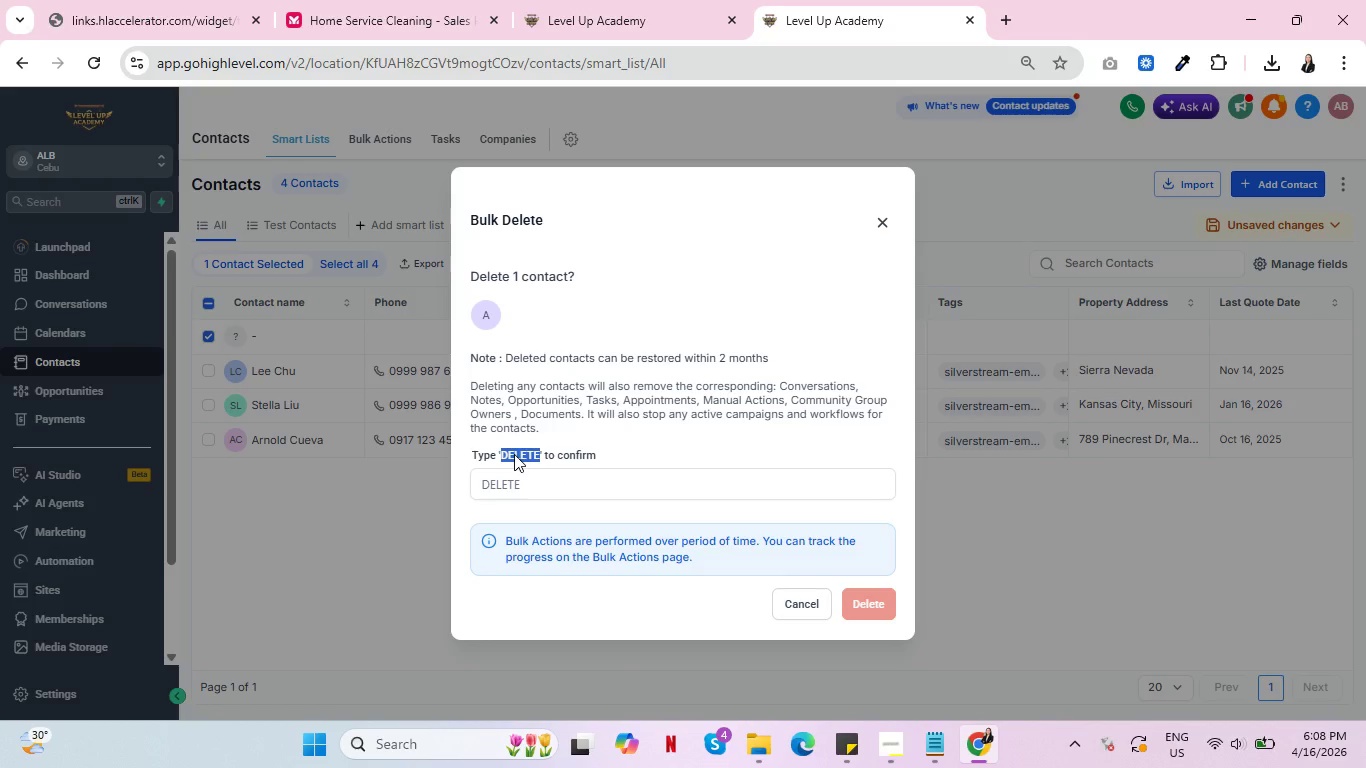 
key(Control+C)
 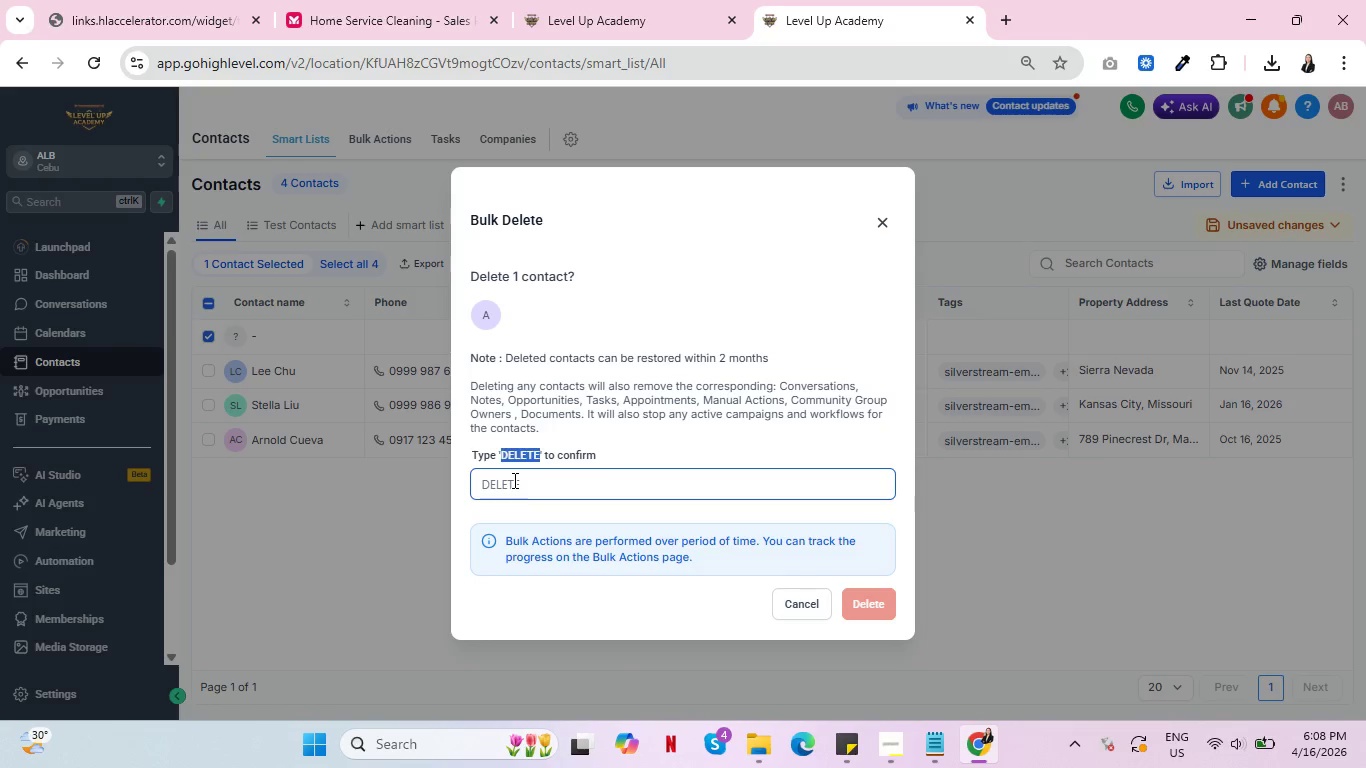 
left_click([513, 480])
 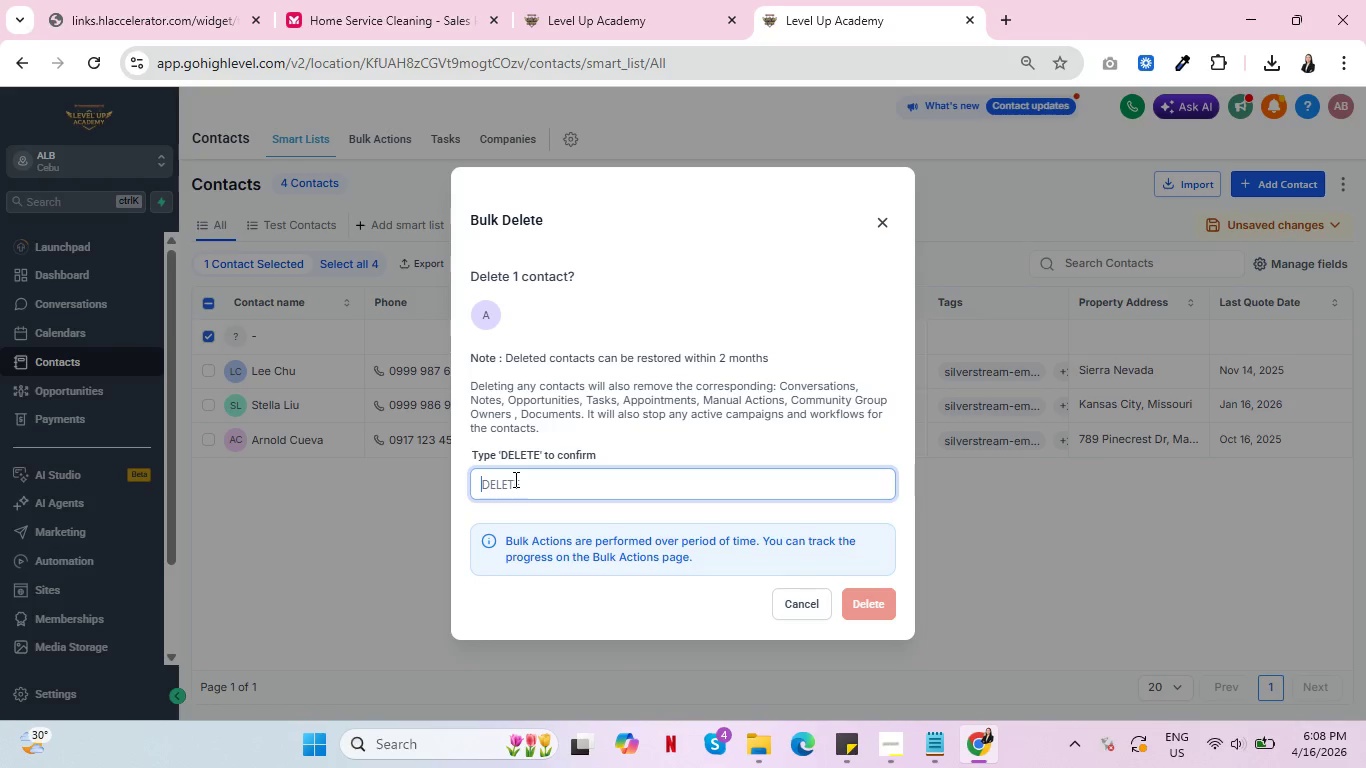 
key(Control+V)
 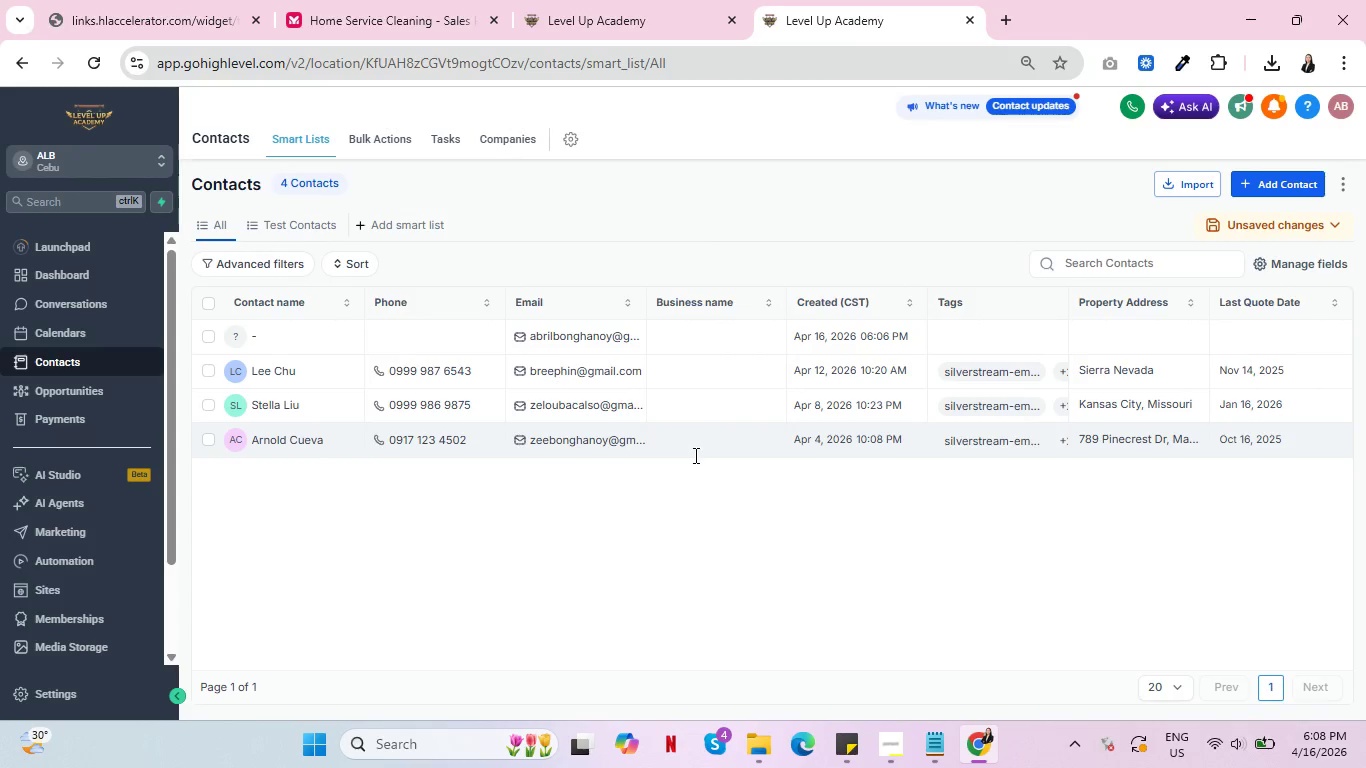 
wait(6.44)
 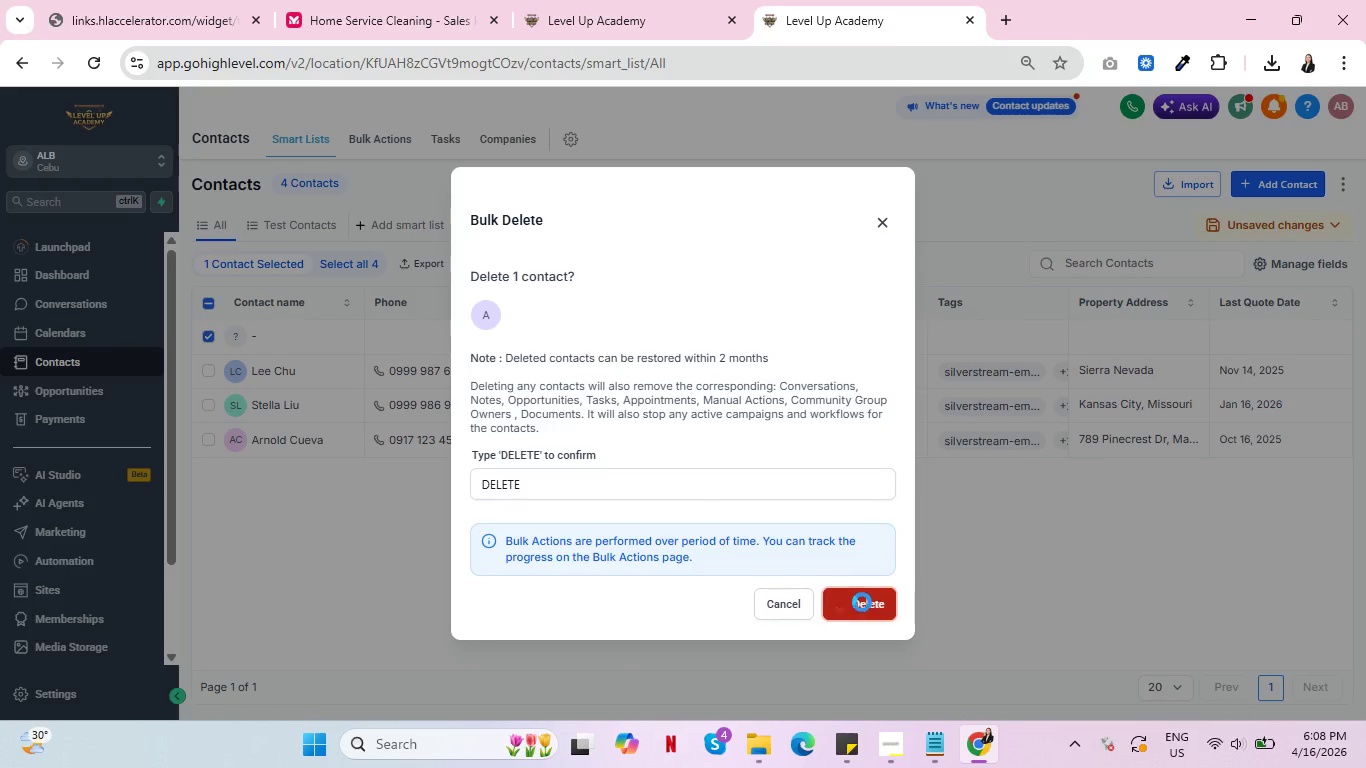 
left_click([378, 137])
 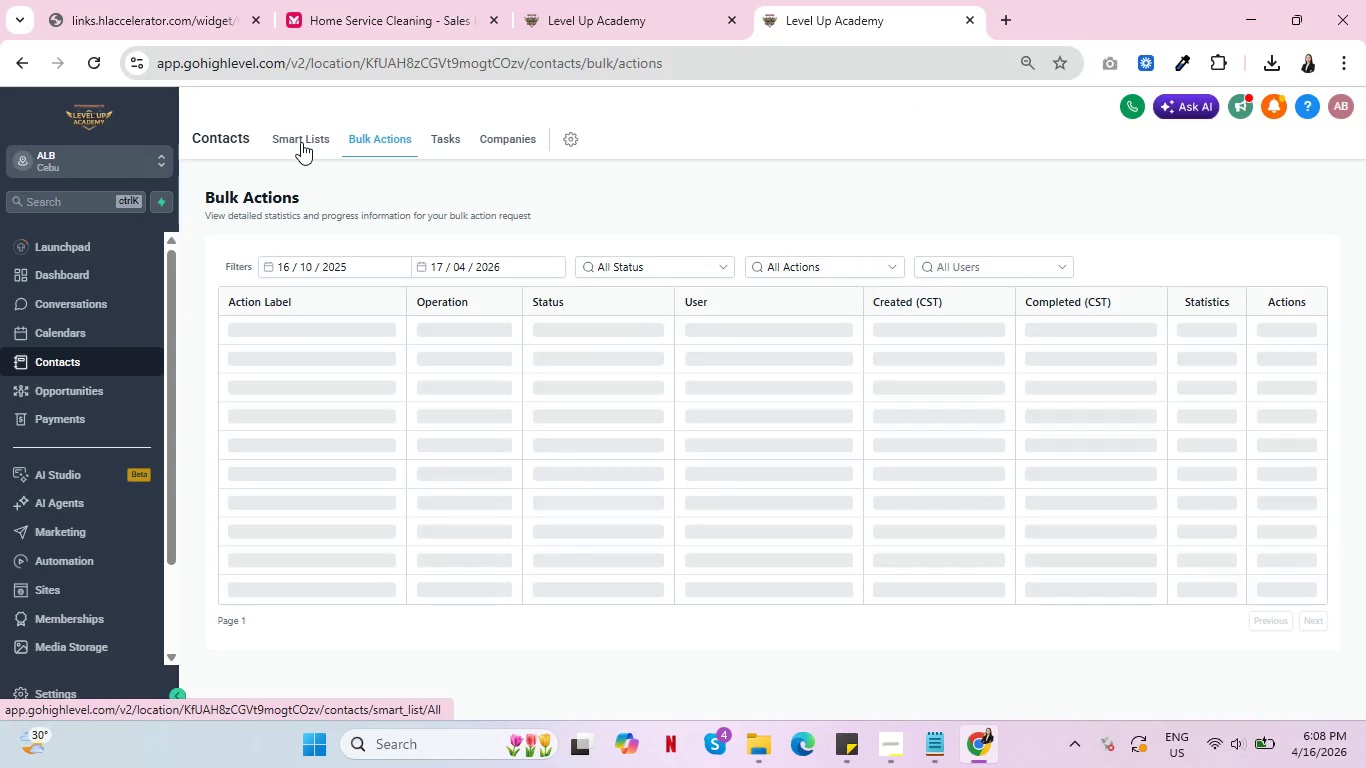 
left_click([301, 142])
 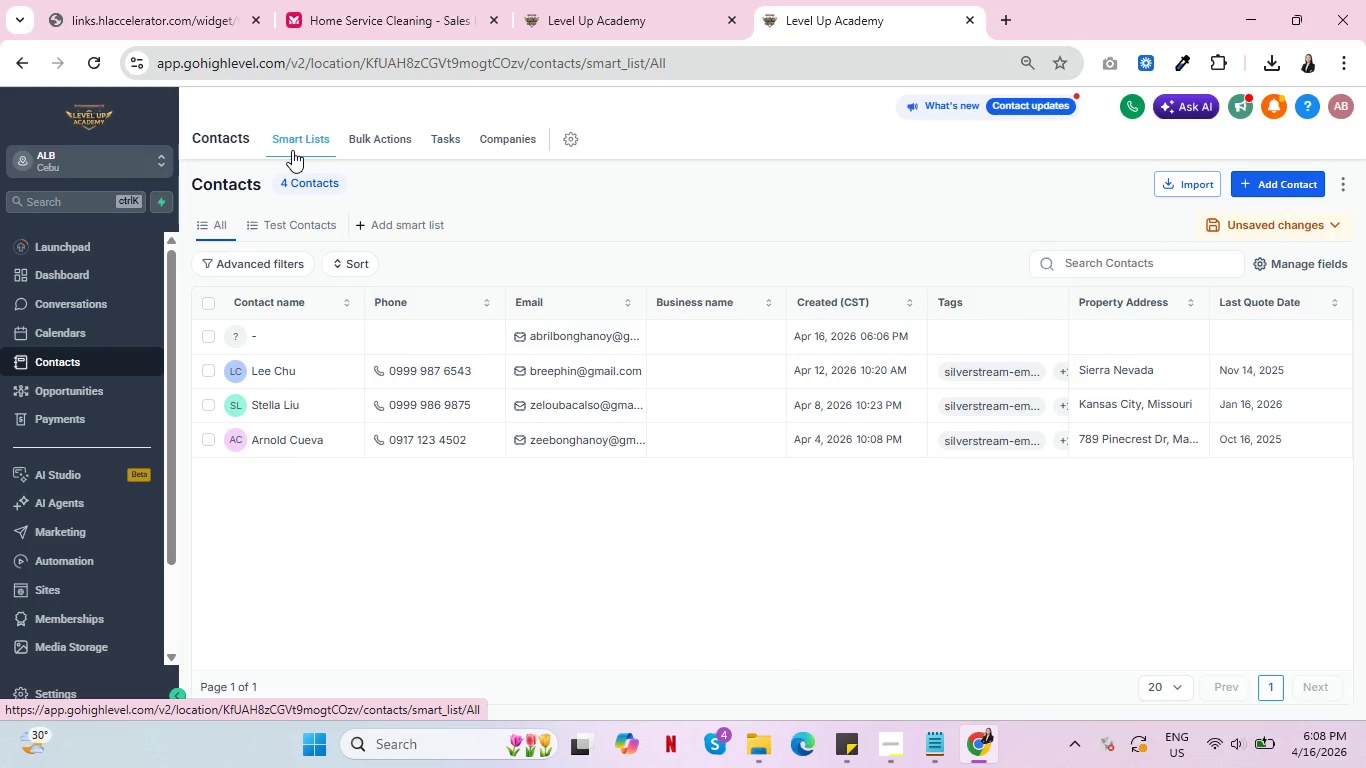 
left_click([398, 141])
 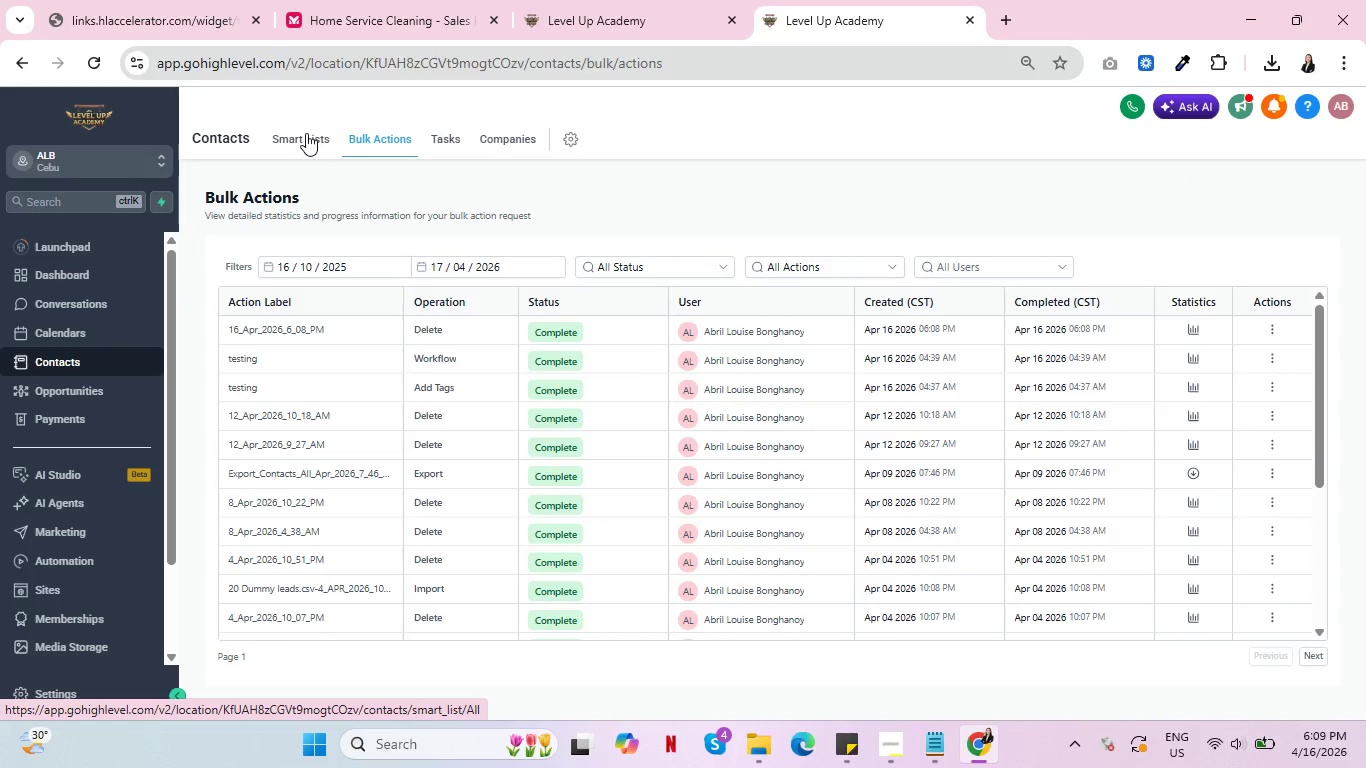 
left_click([307, 133])
 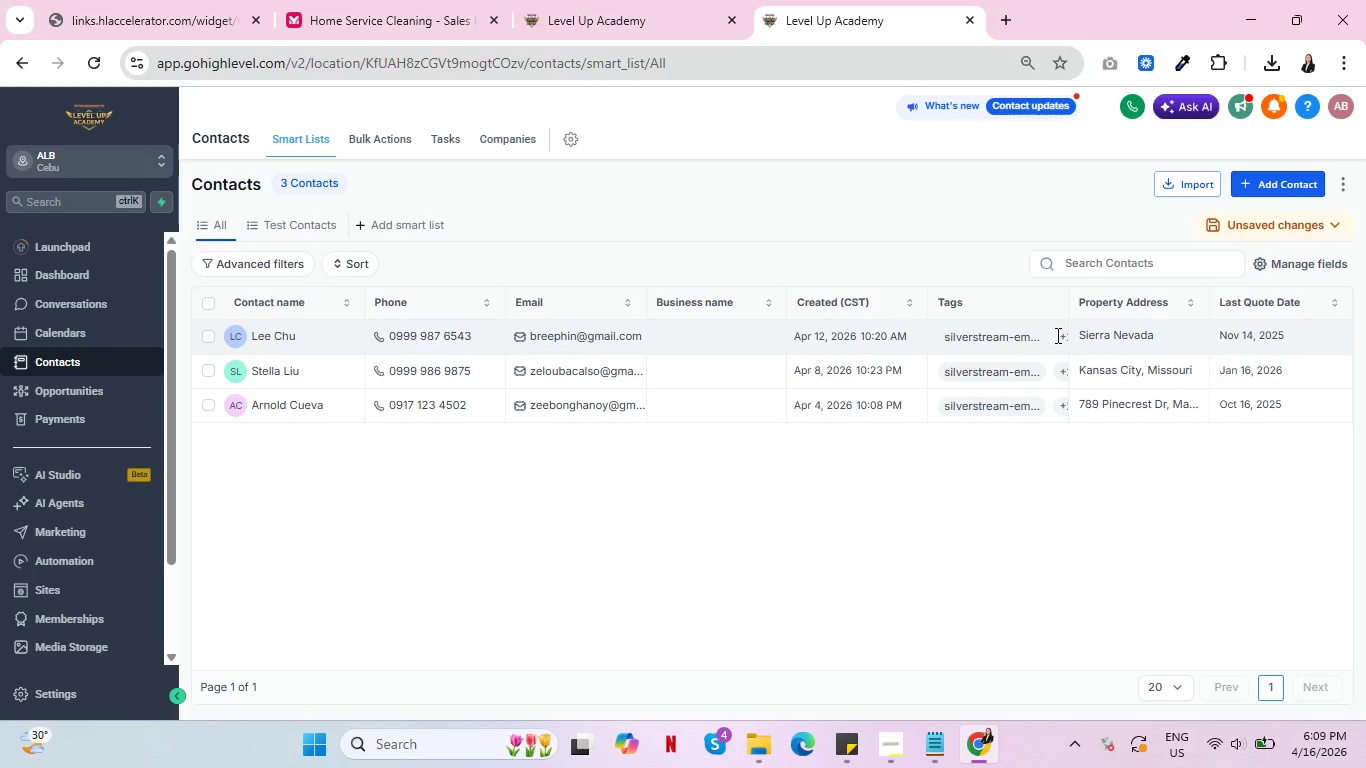 
wait(6.38)
 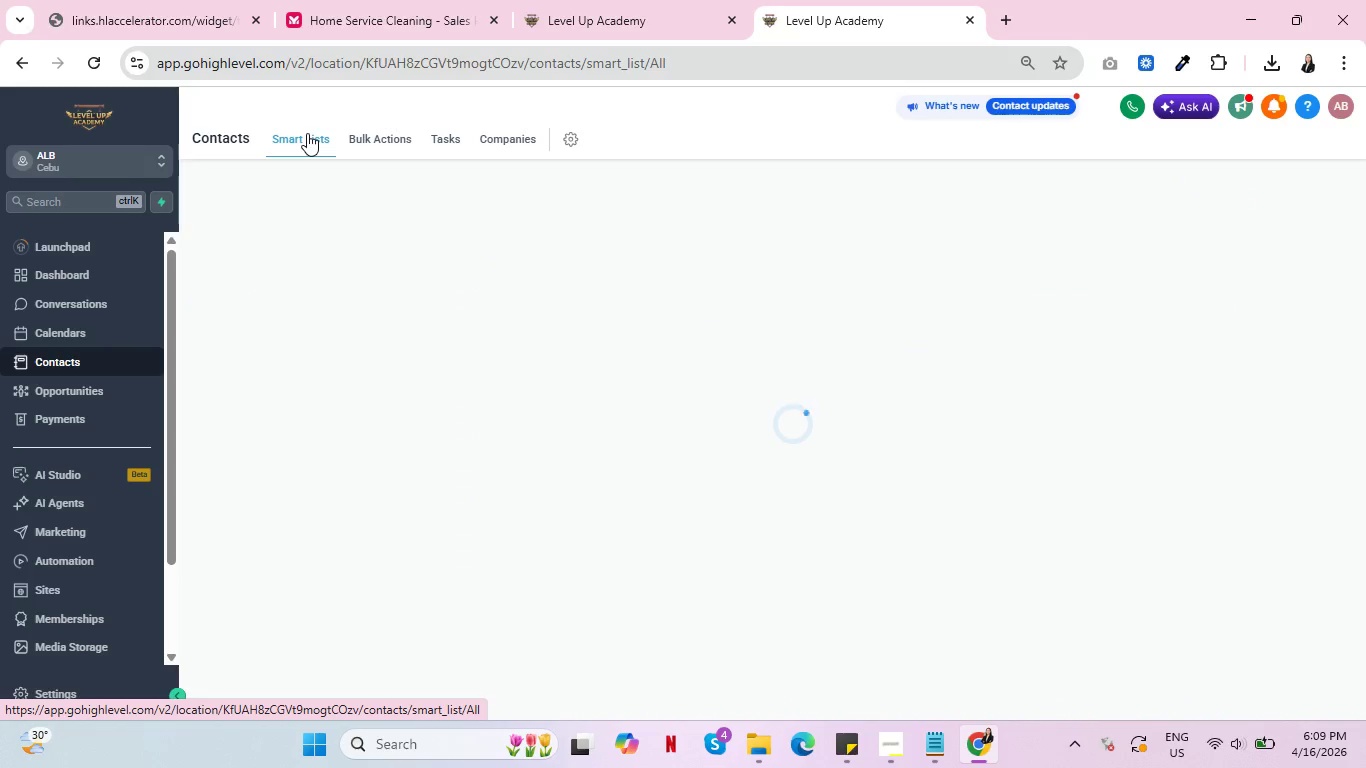 
left_click_drag(start_coordinate=[1068, 312], to_coordinate=[1118, 312])
 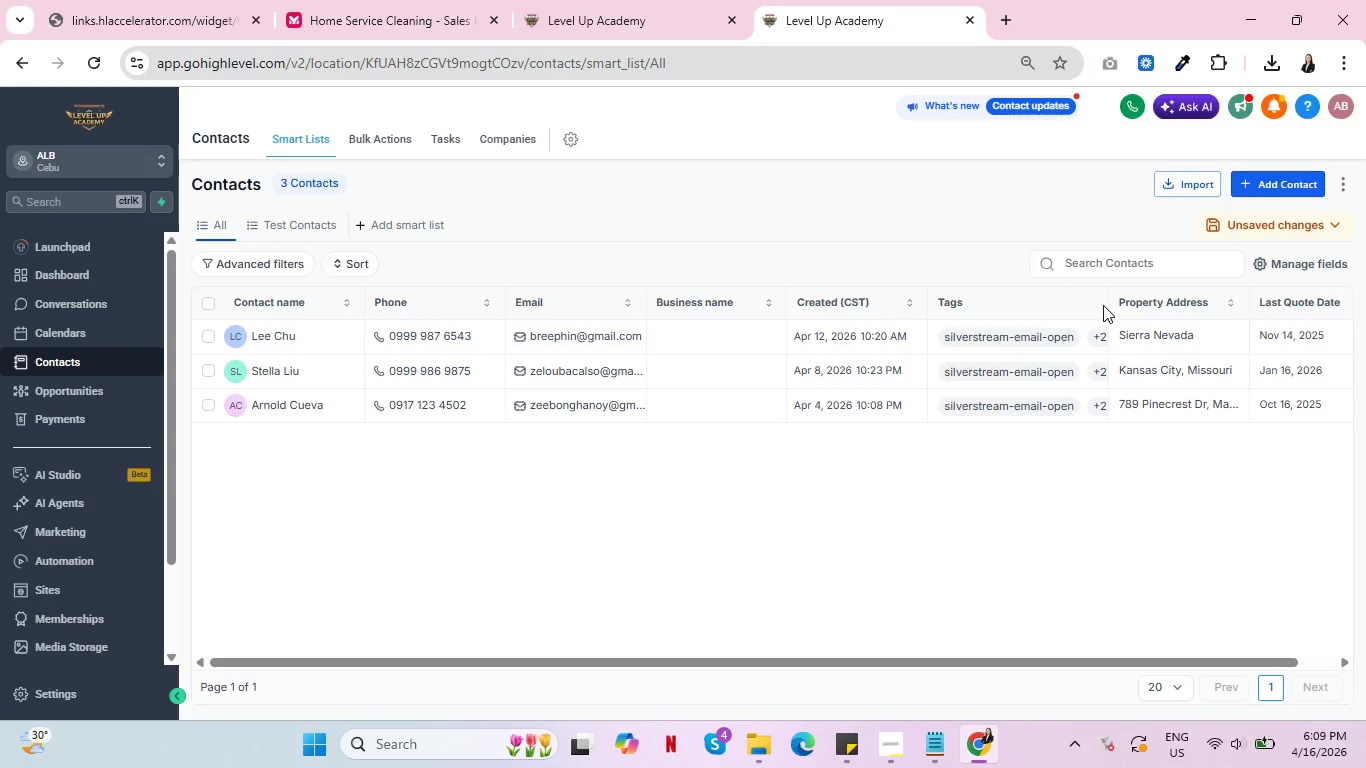 
left_click_drag(start_coordinate=[1109, 309], to_coordinate=[1047, 306])
 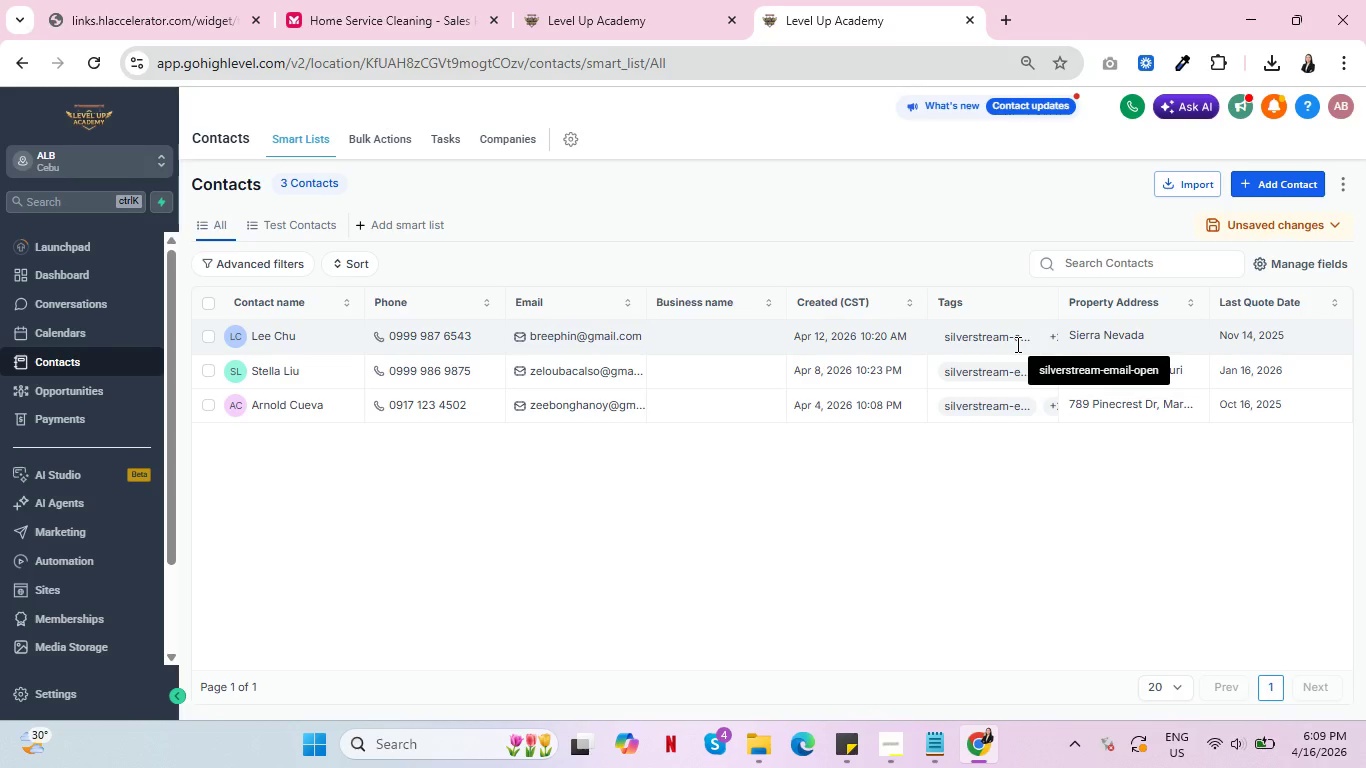 
wait(8.1)
 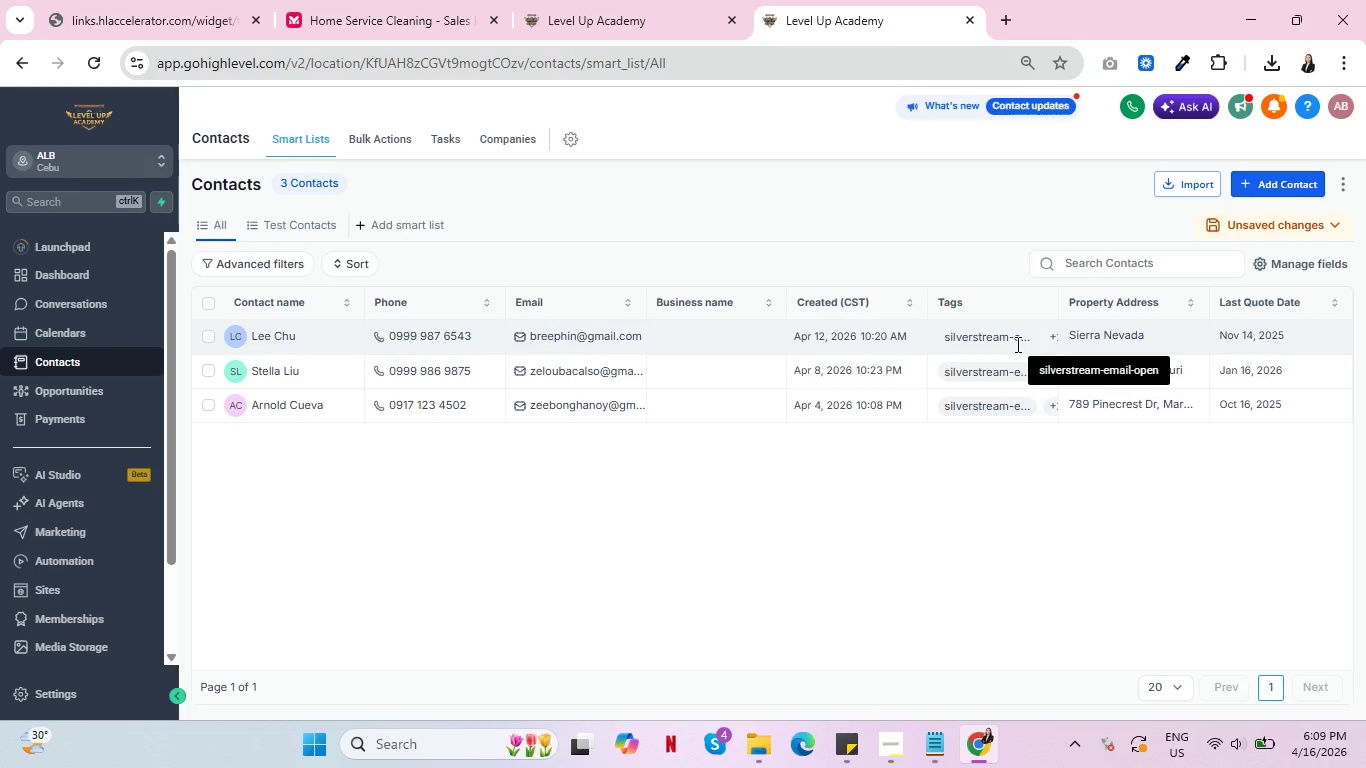 
mouse_move([1061, 342])
 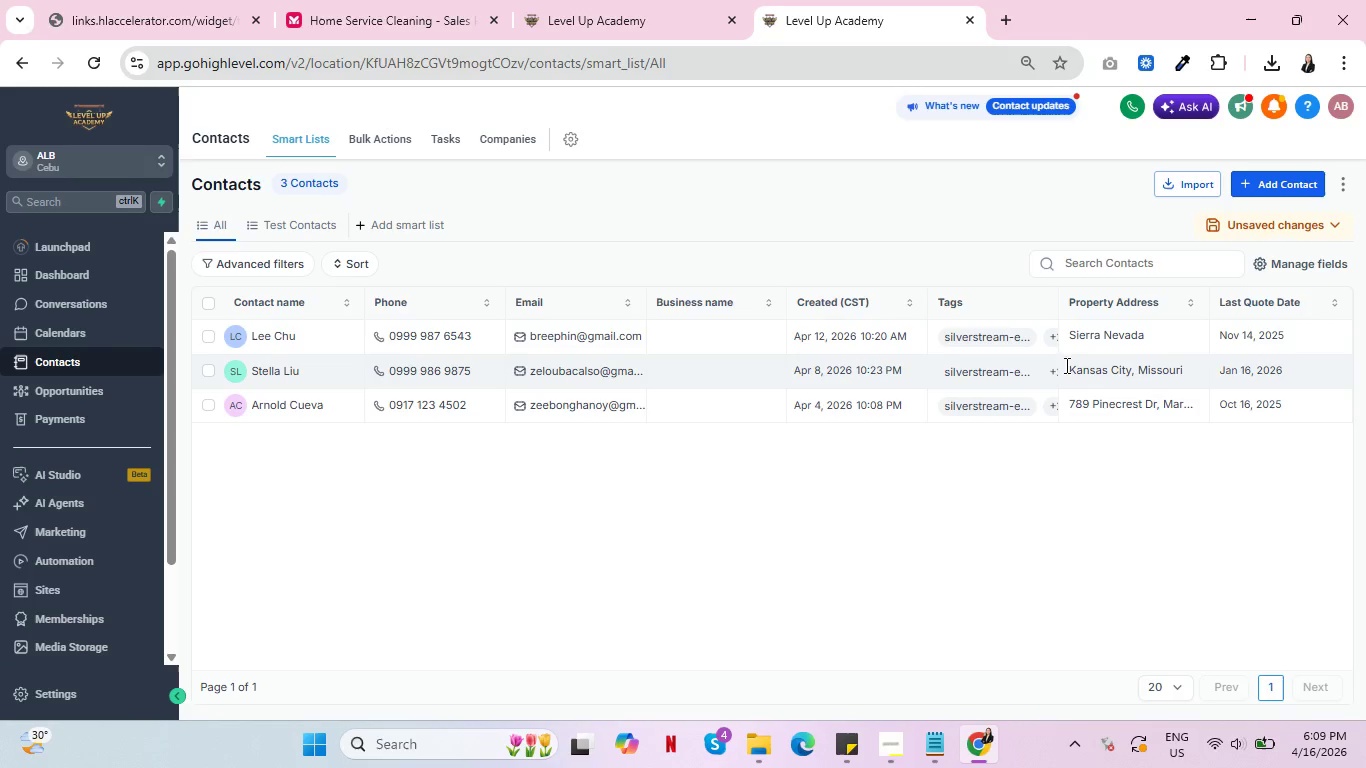 
mouse_move([1045, 368])
 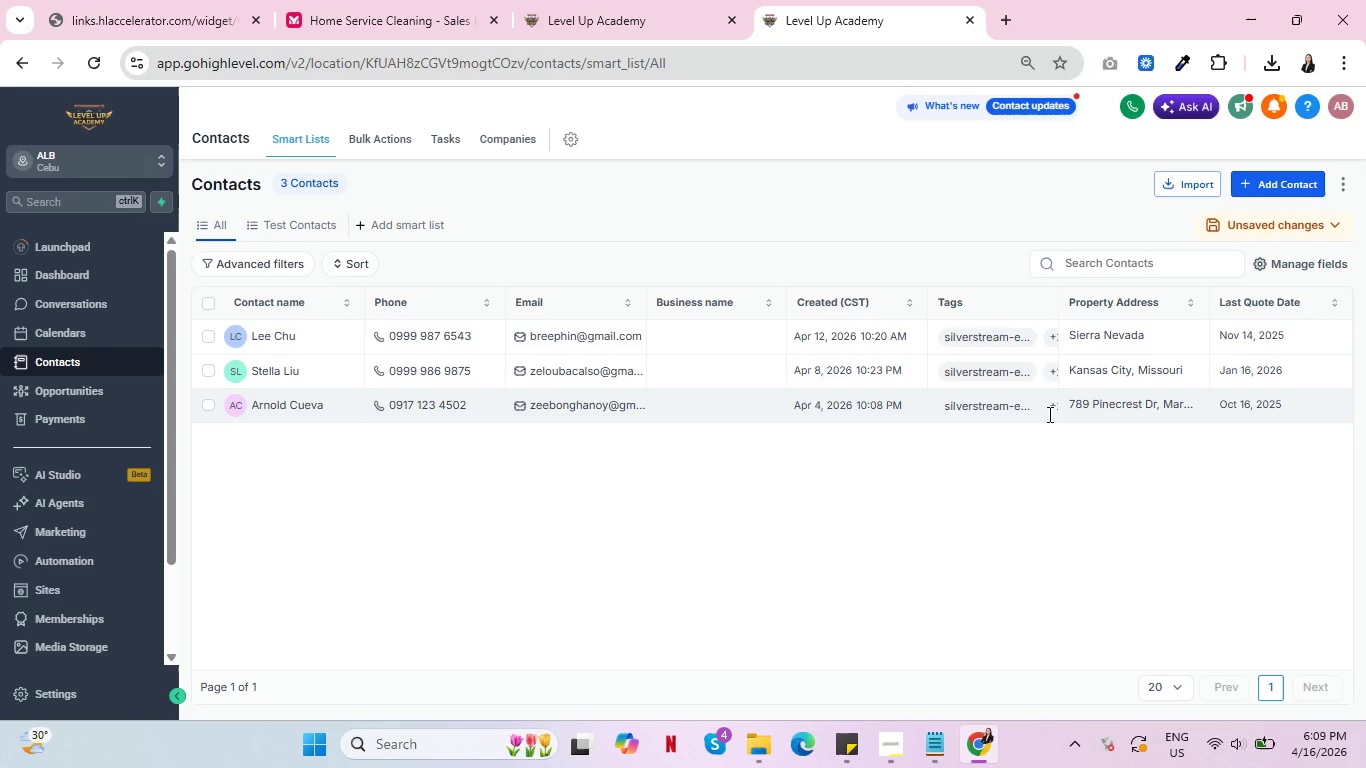 
mouse_move([1027, 403])
 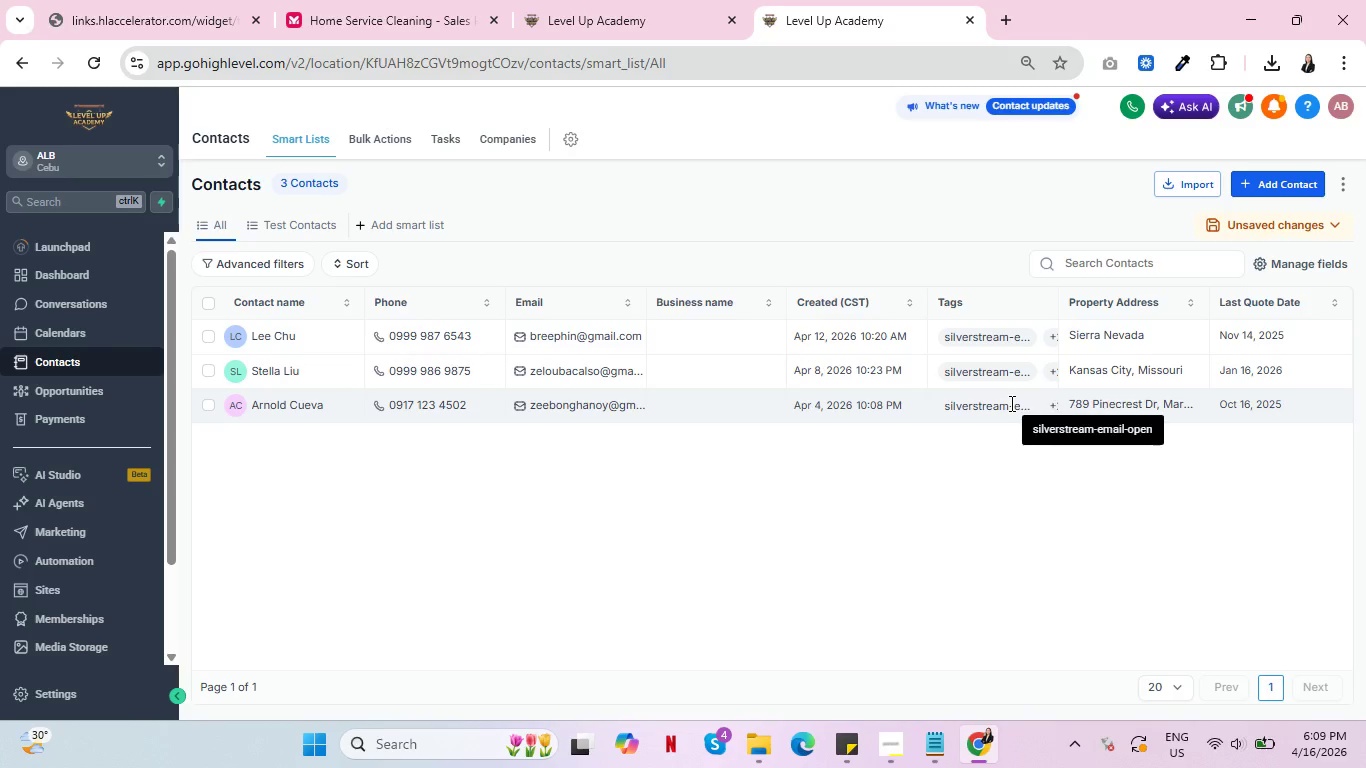 
mouse_move([1006, 404])
 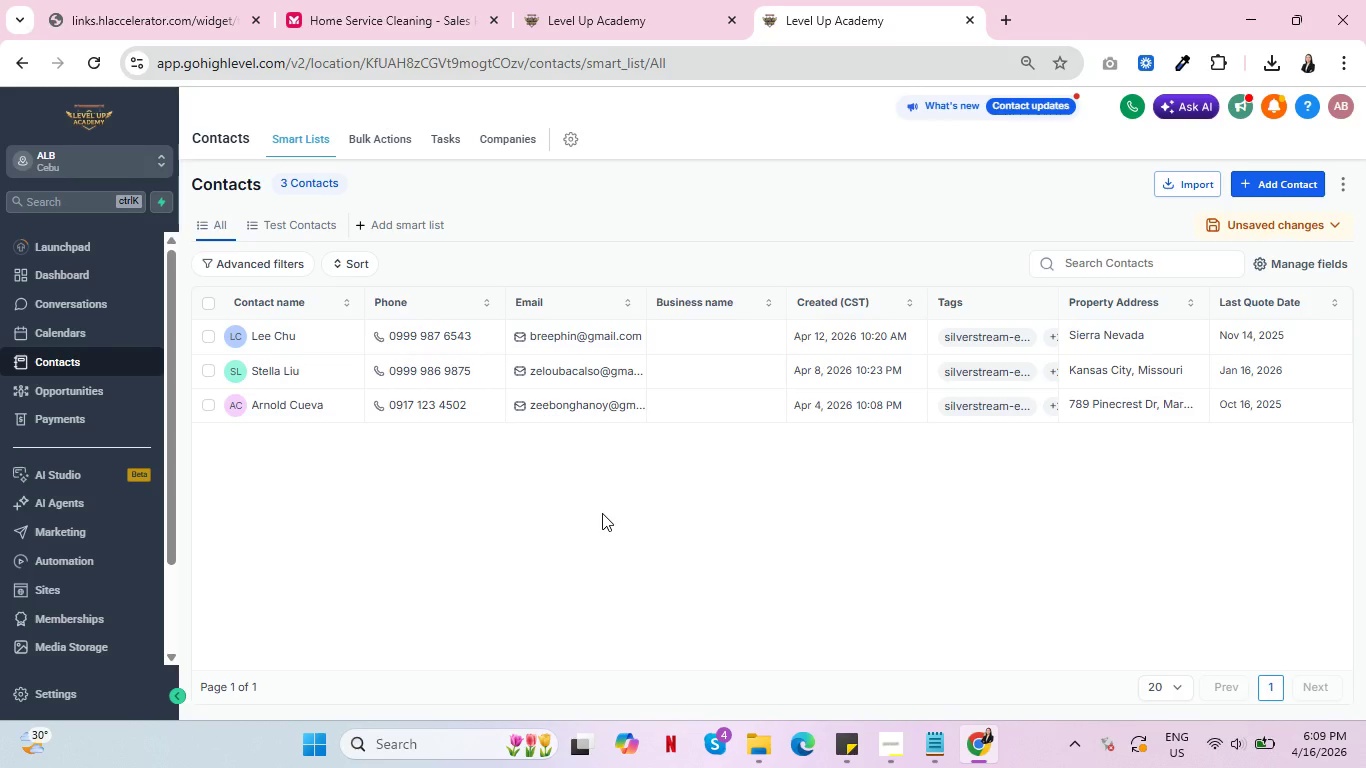 
left_click([591, 4])
 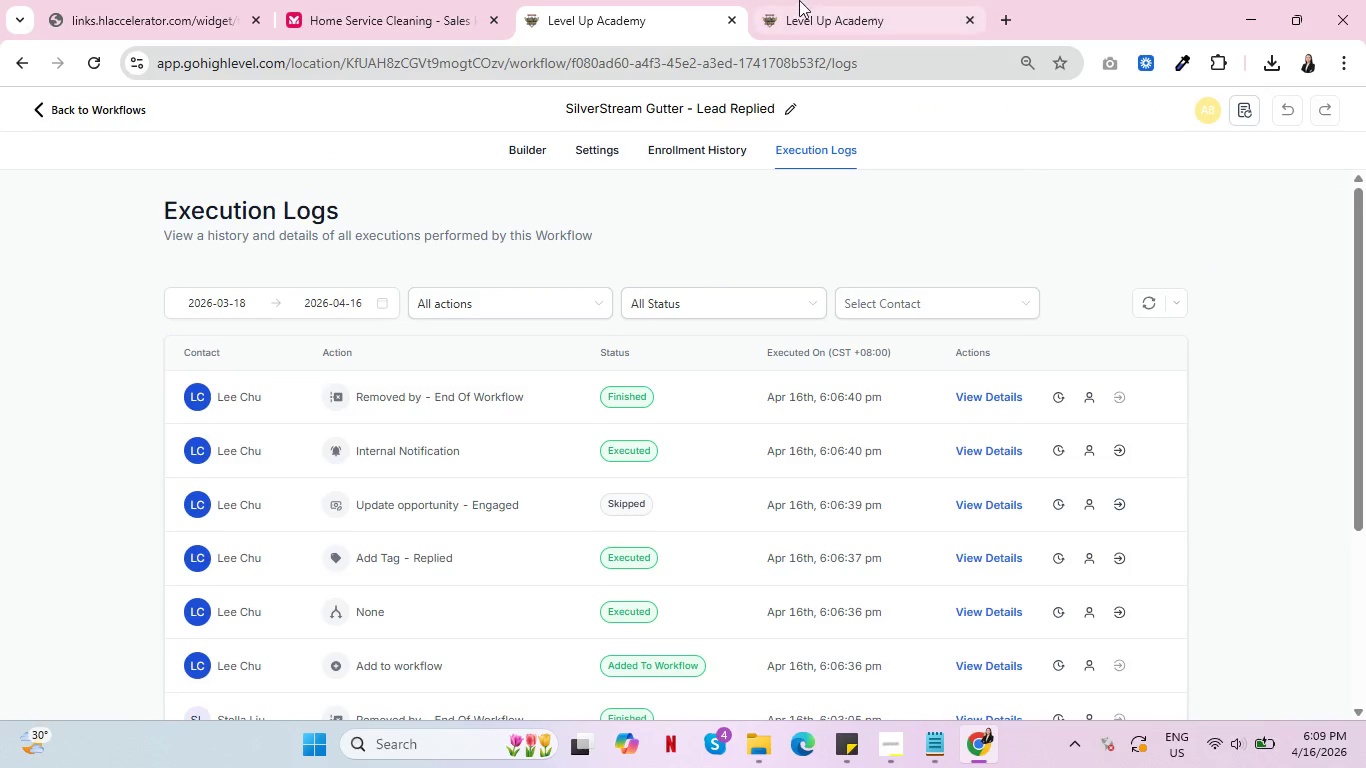 
left_click([802, 0])
 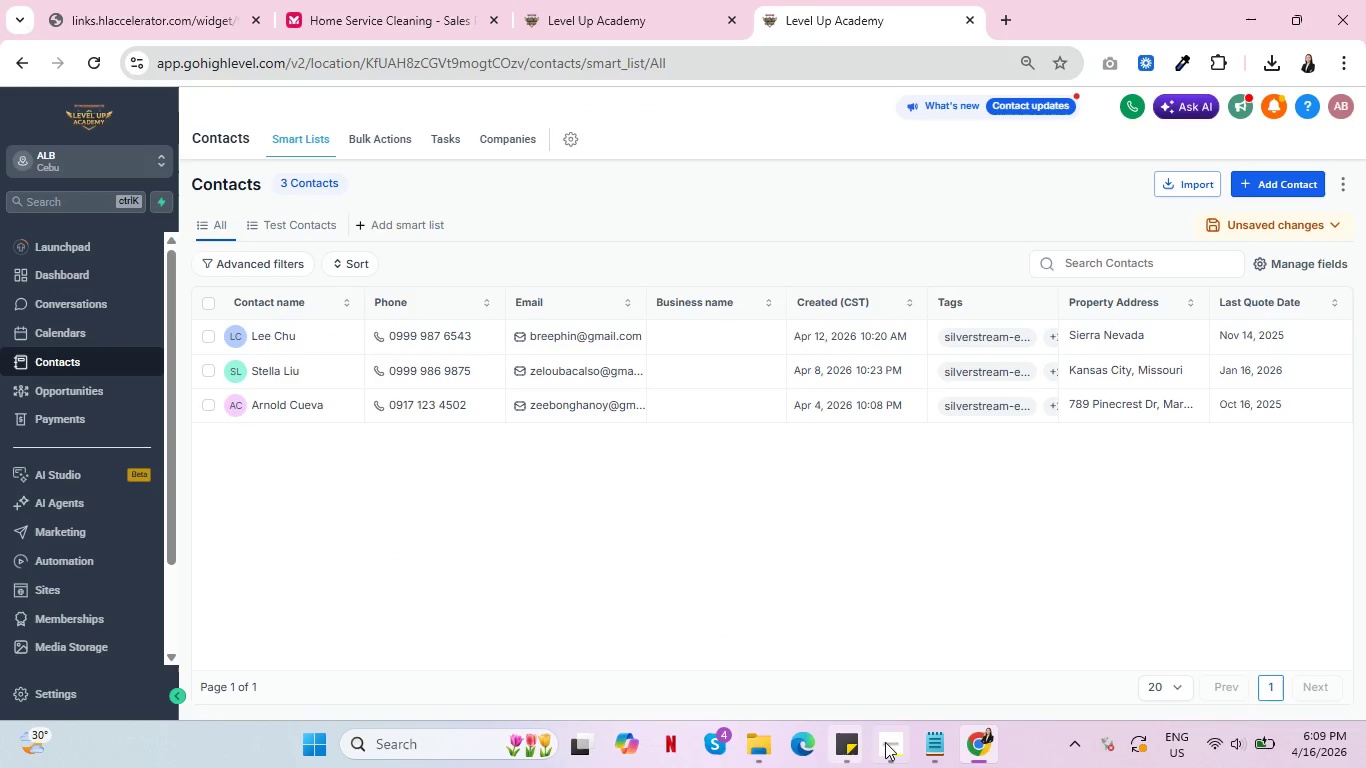 
left_click([898, 746])